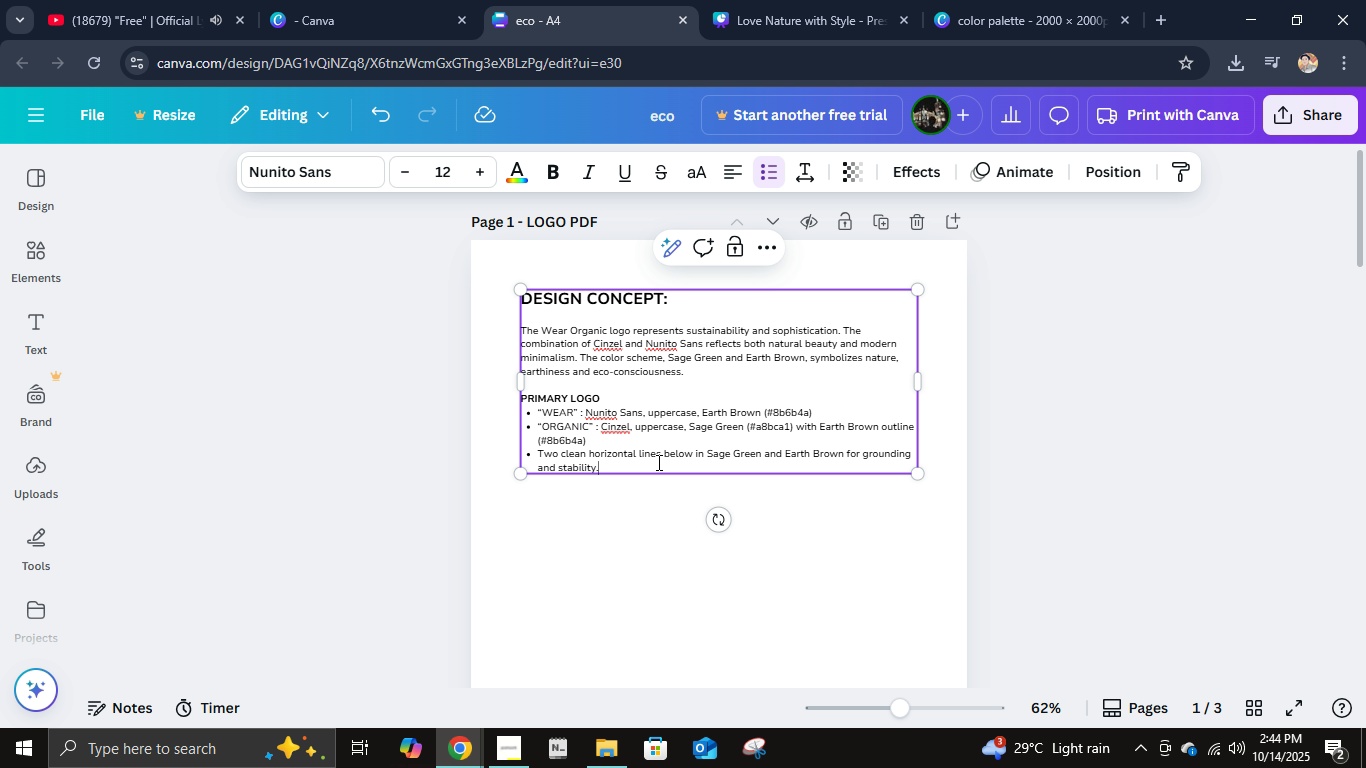 
left_click_drag(start_coordinate=[656, 462], to_coordinate=[506, 420])
 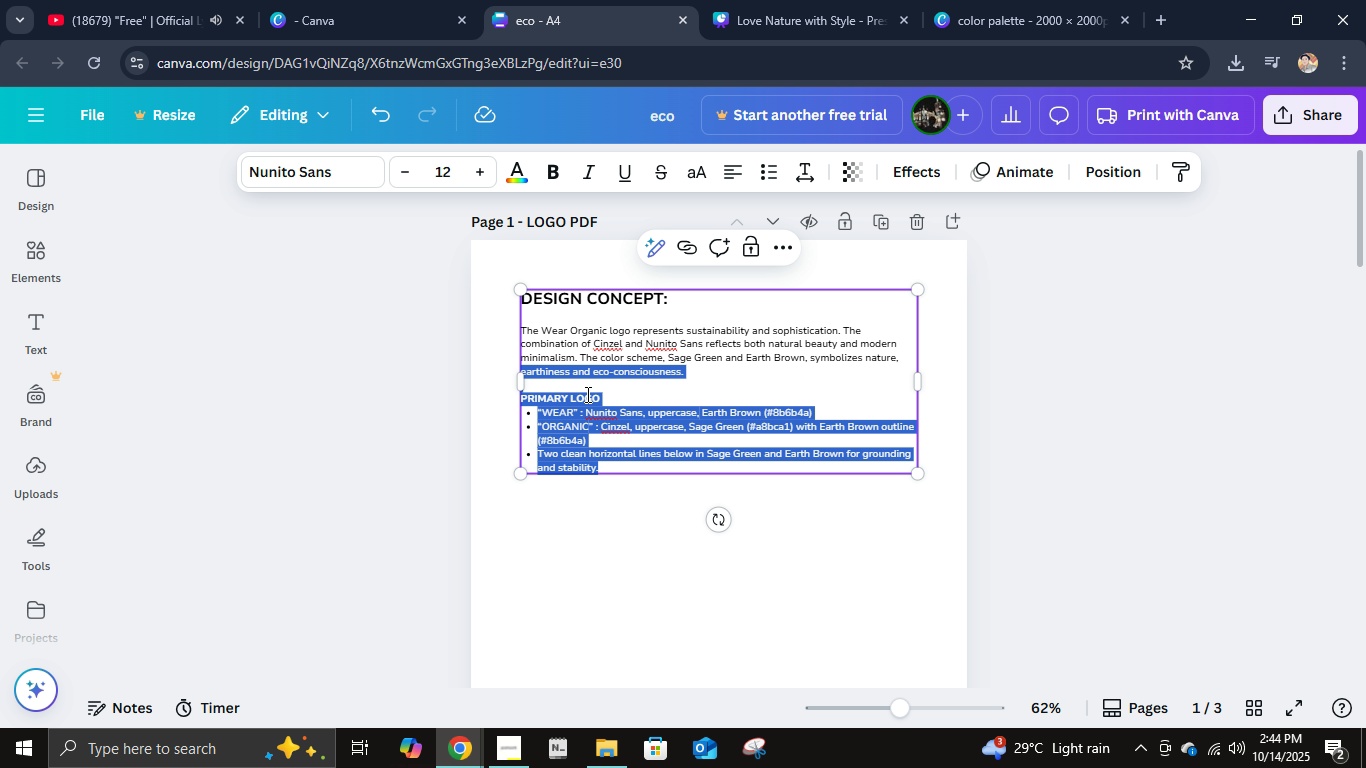 
left_click([578, 394])
 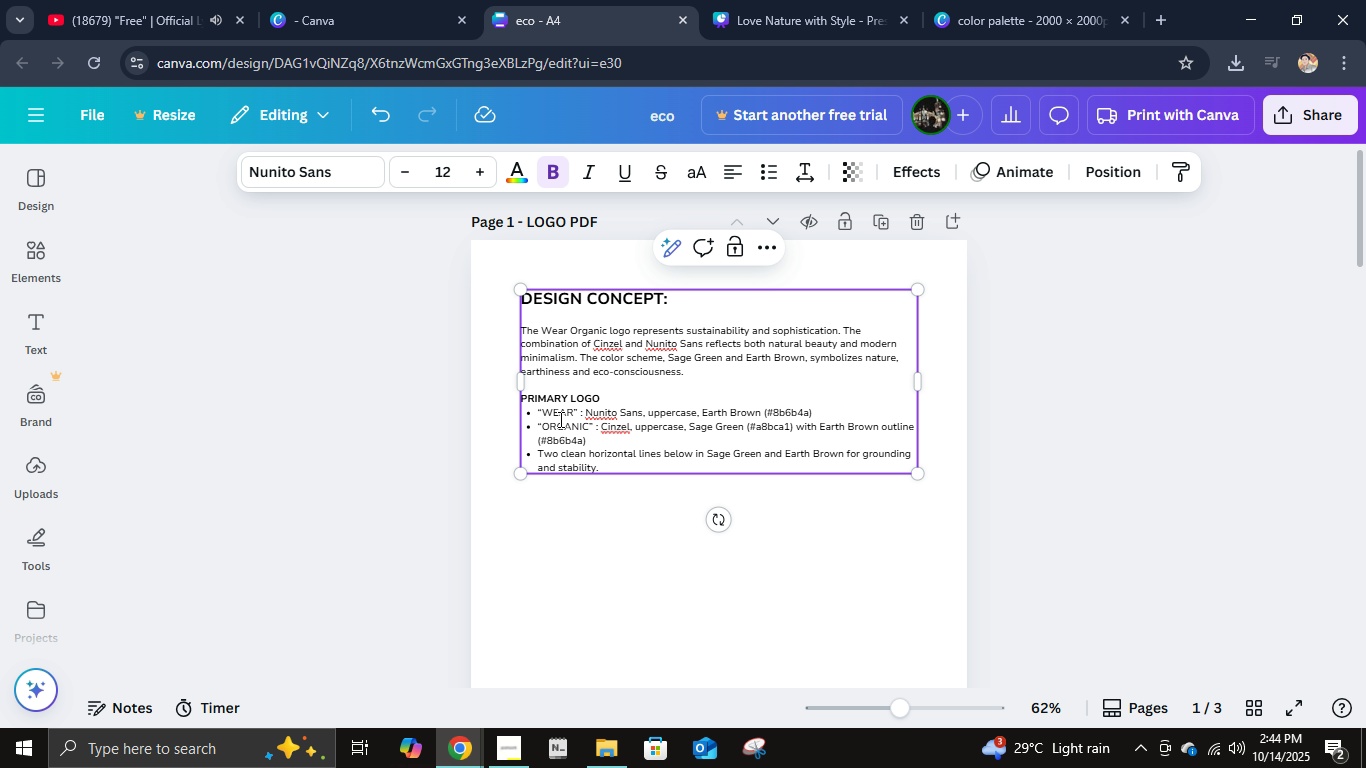 
left_click([561, 387])
 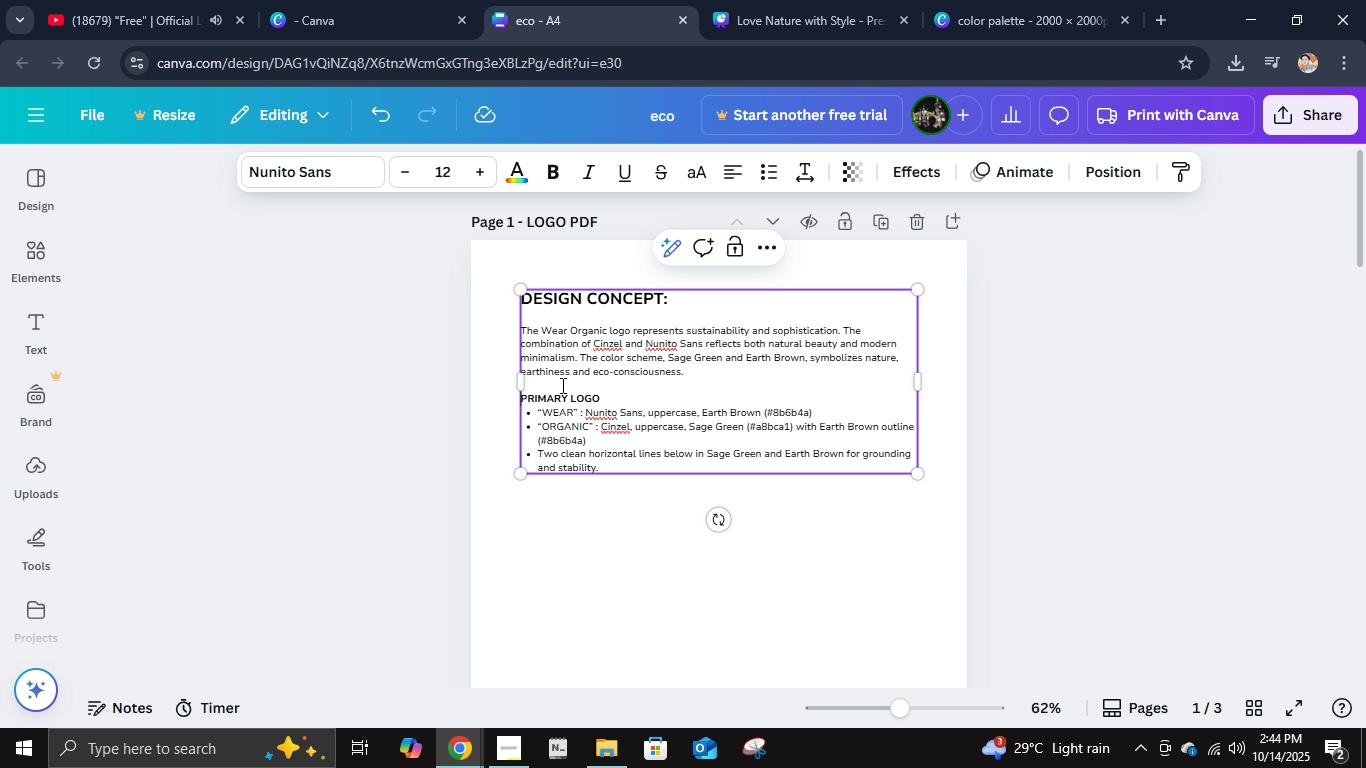 
key(ArrowRight)
 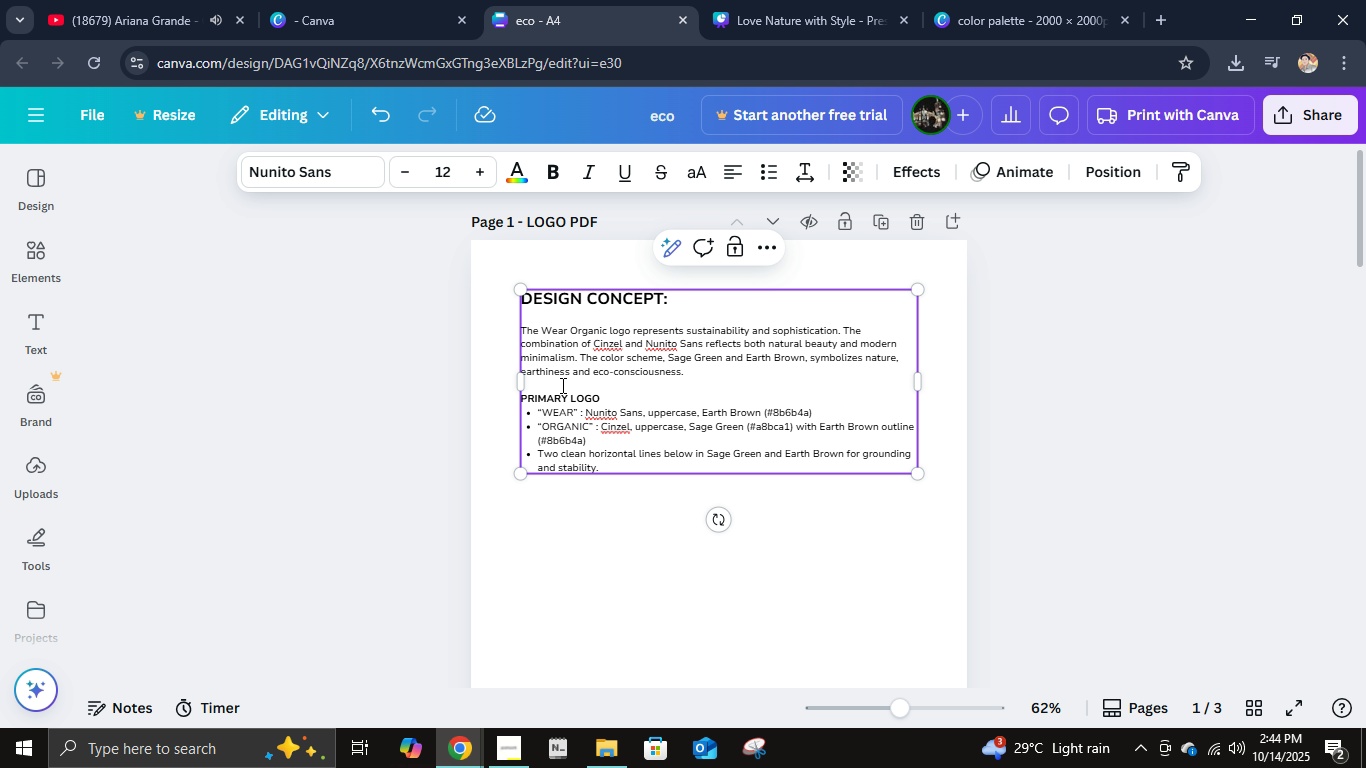 
key(Shift+ArrowDown)
 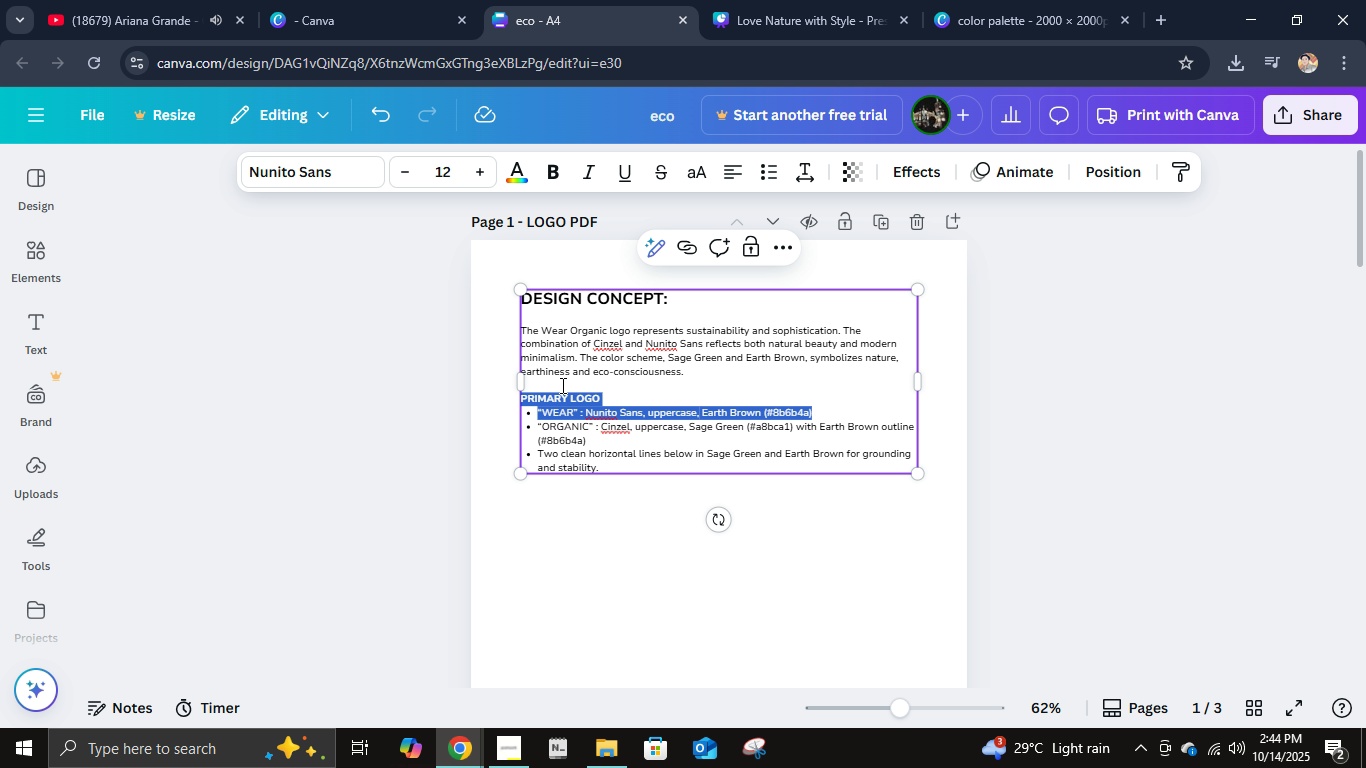 
key(Shift+ArrowDown)
 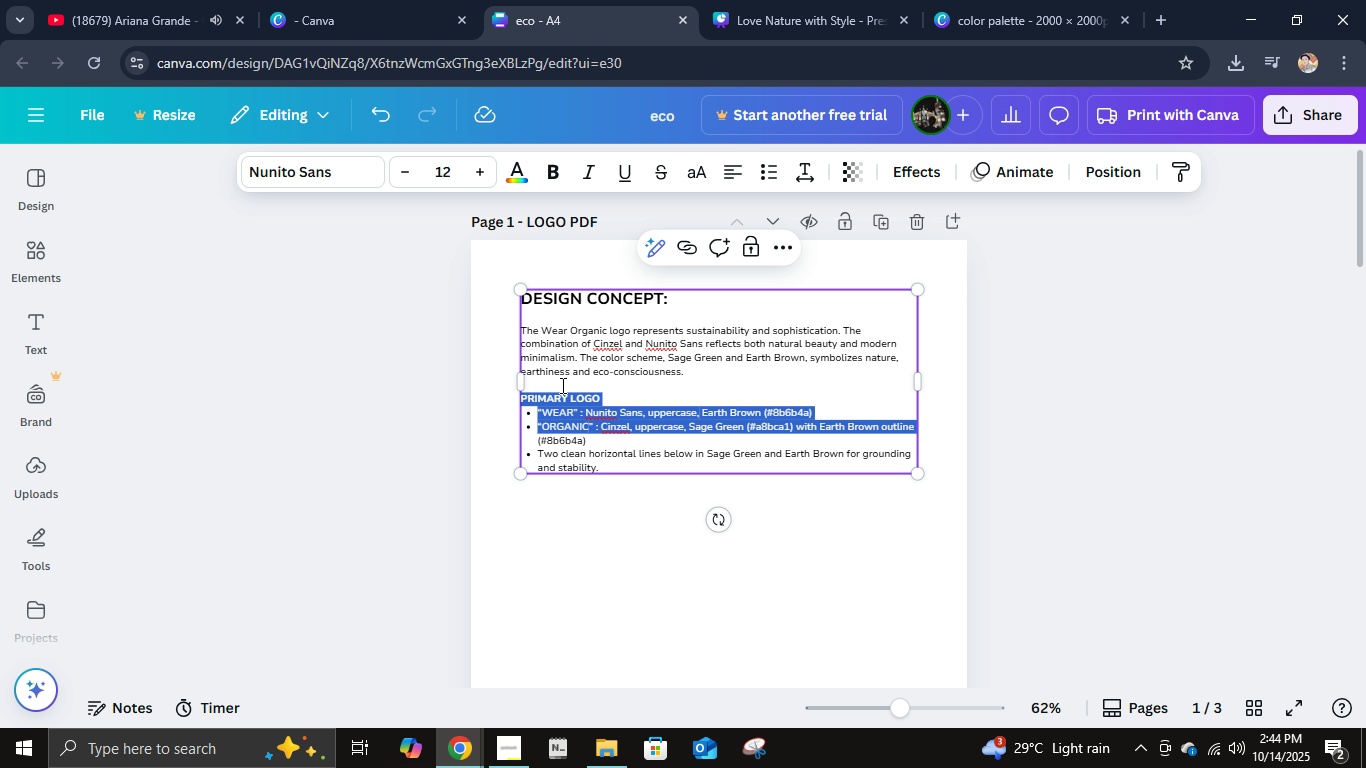 
key(Shift+ArrowDown)
 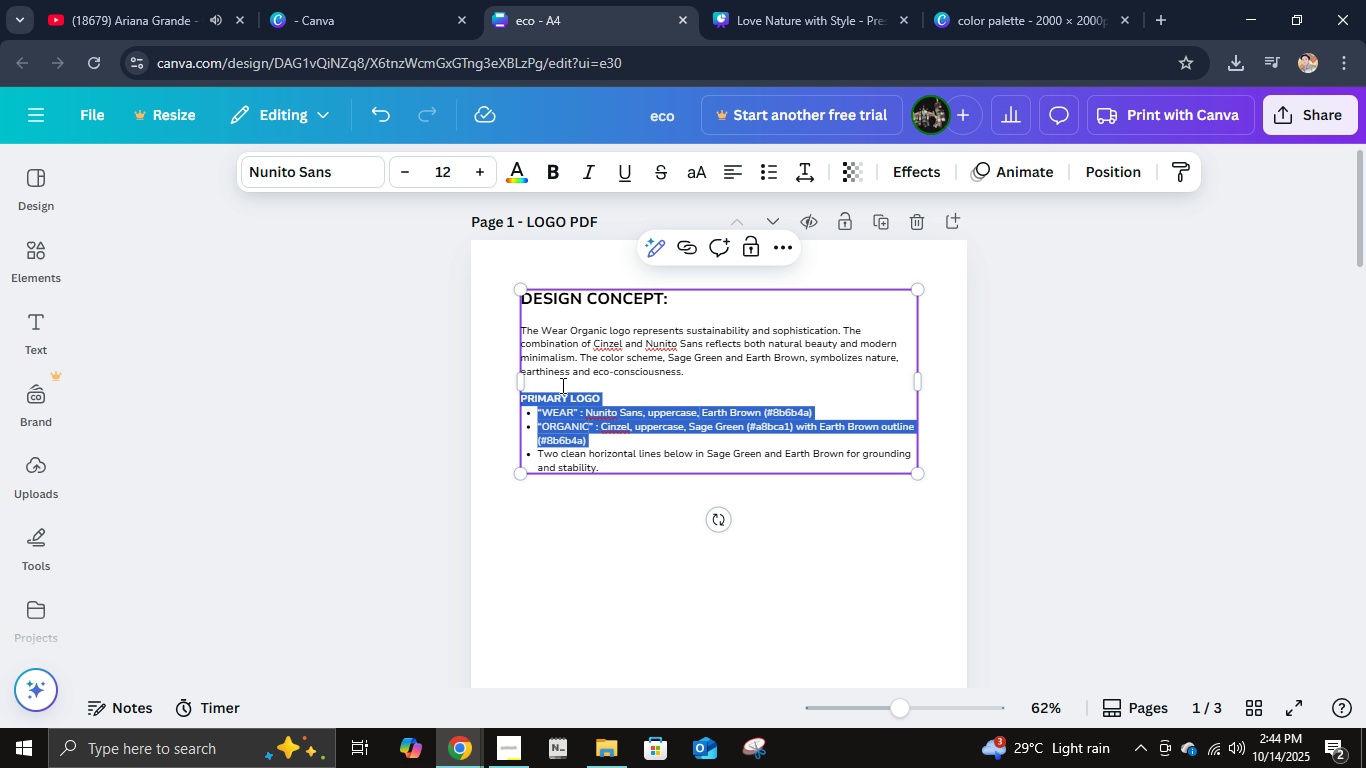 
key(Shift+ArrowDown)
 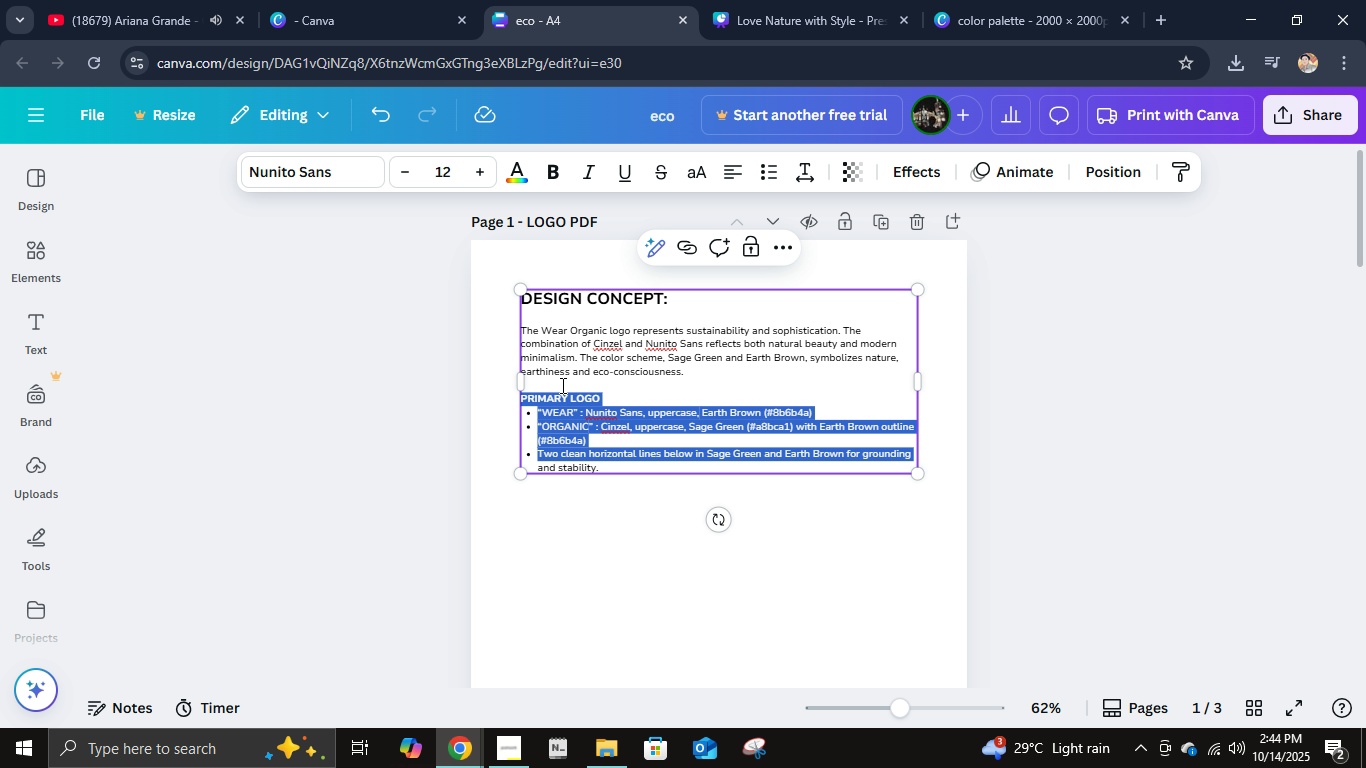 
key(Shift+ArrowDown)
 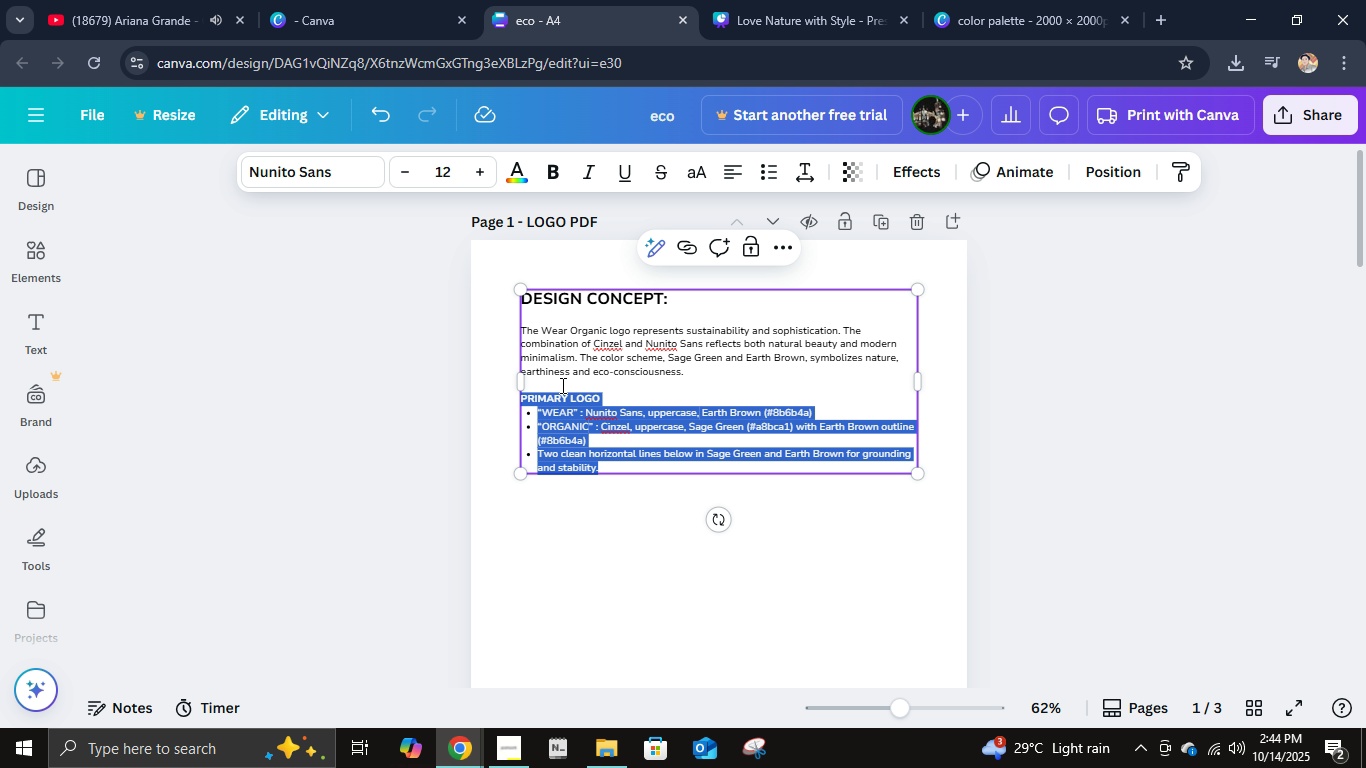 
key(Shift+ArrowDown)
 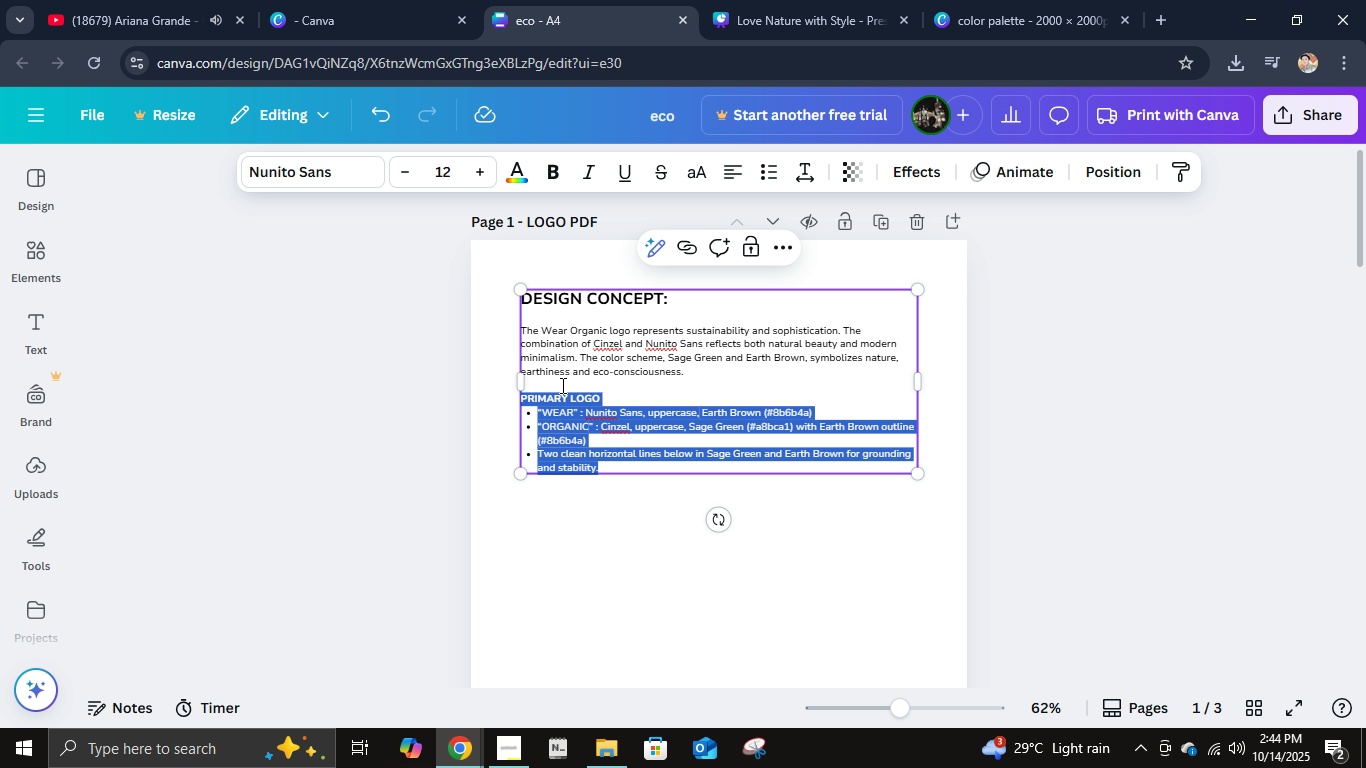 
key(Control+C)
 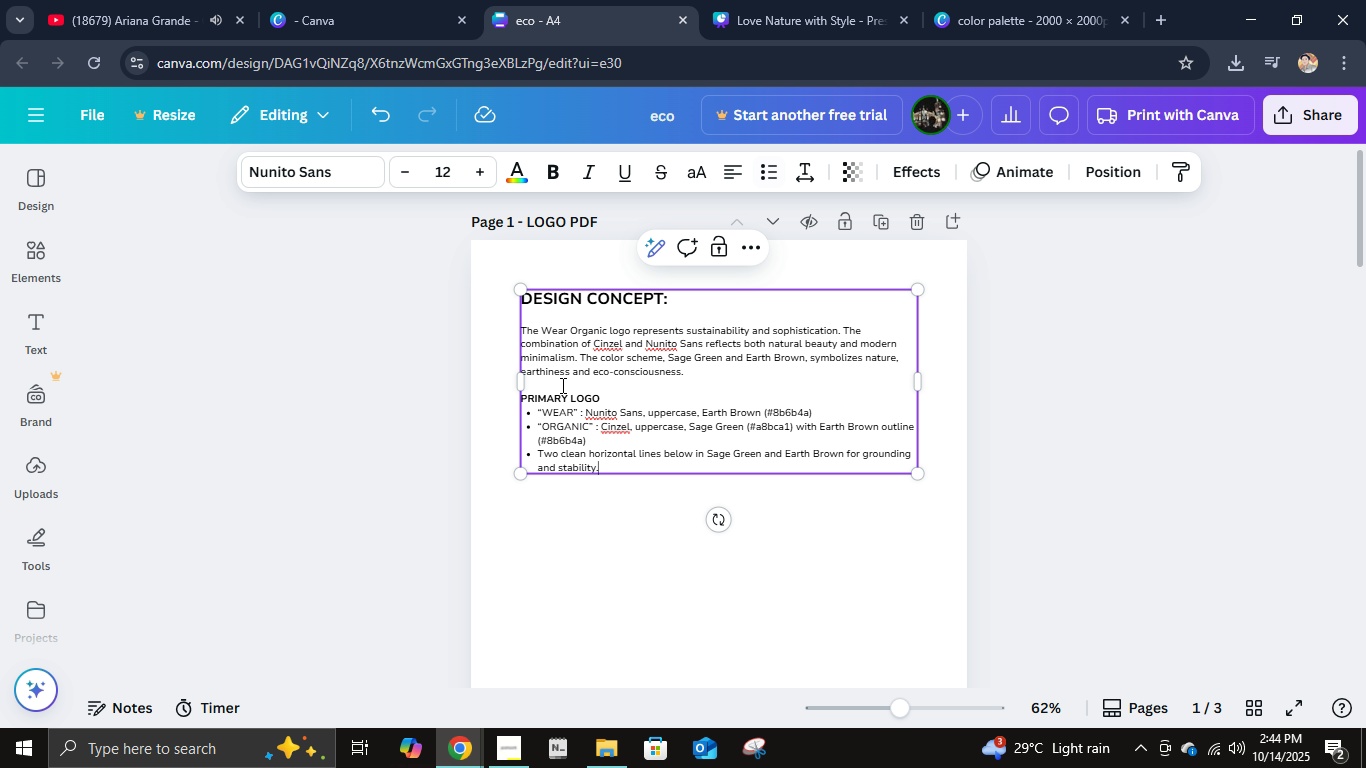 
key(ArrowRight)
 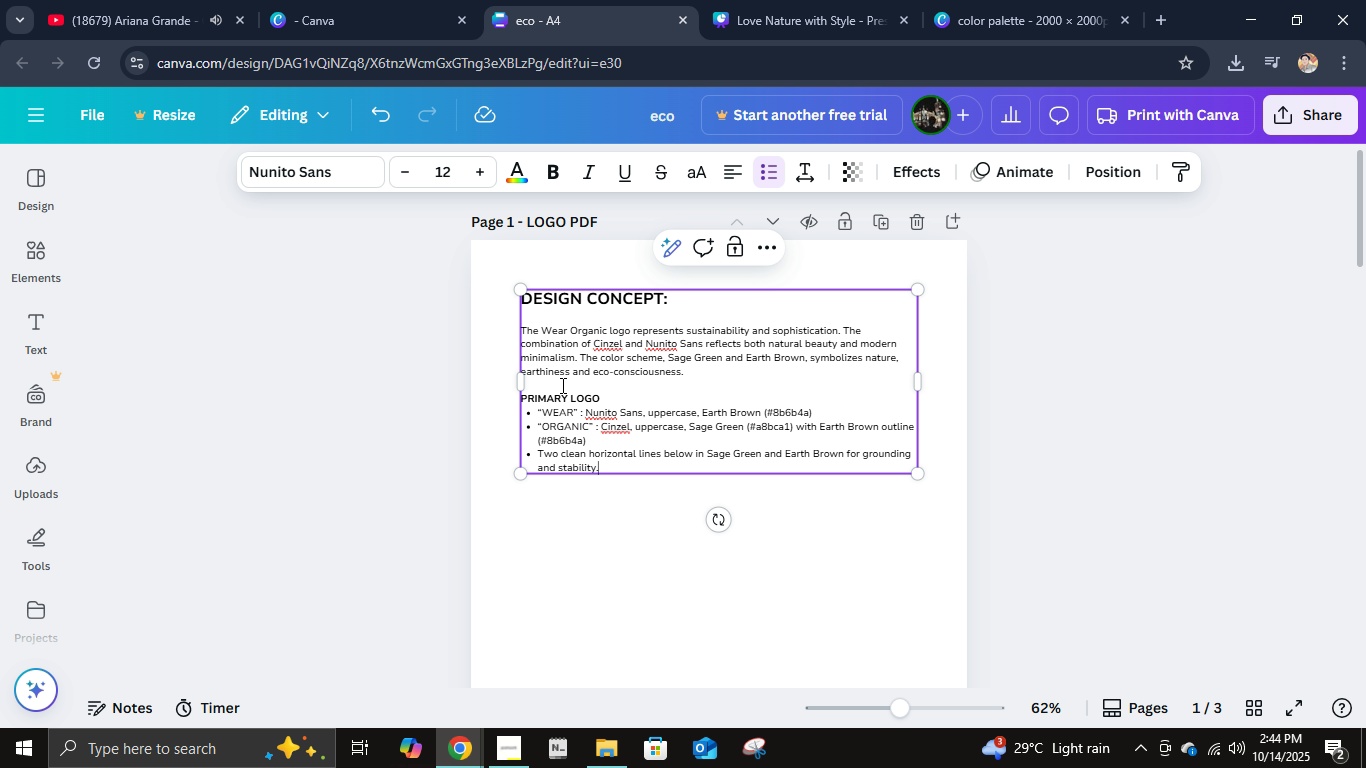 
key(Enter)
 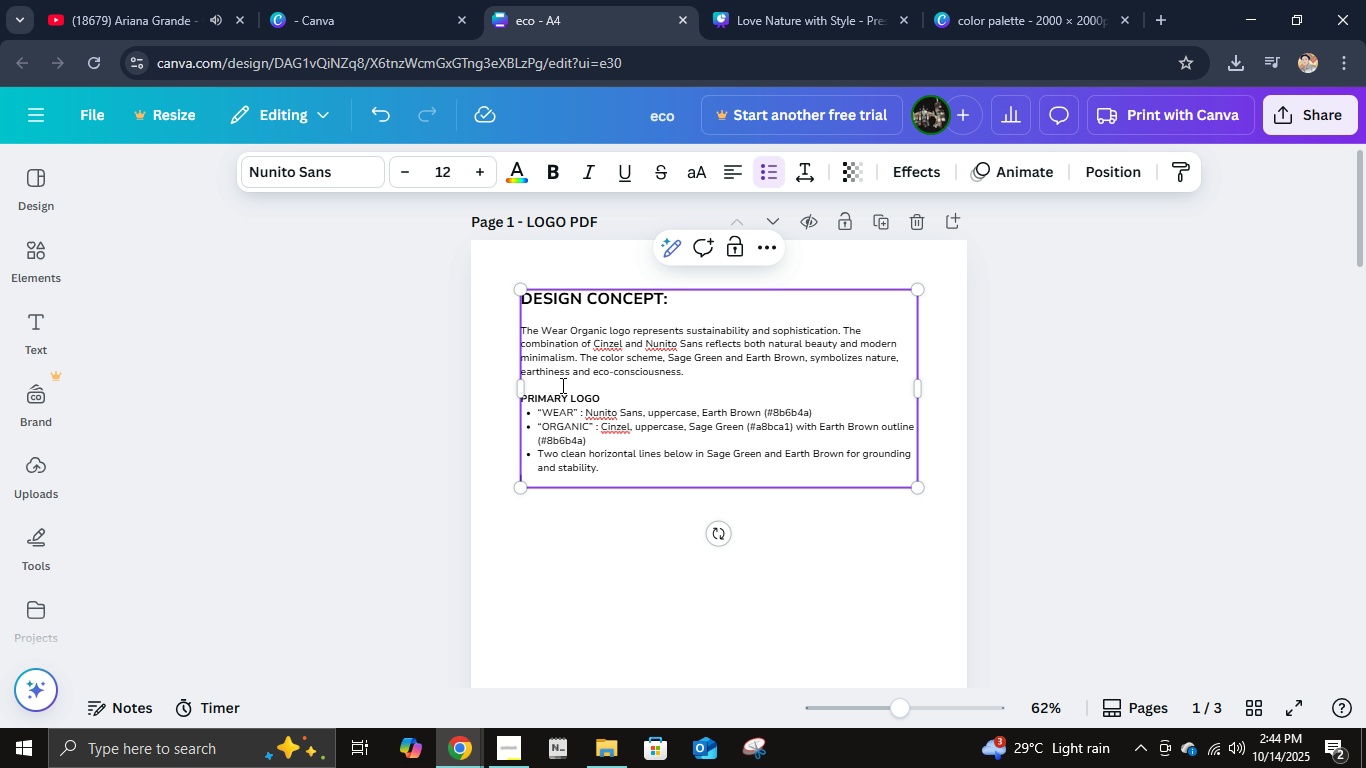 
key(Enter)
 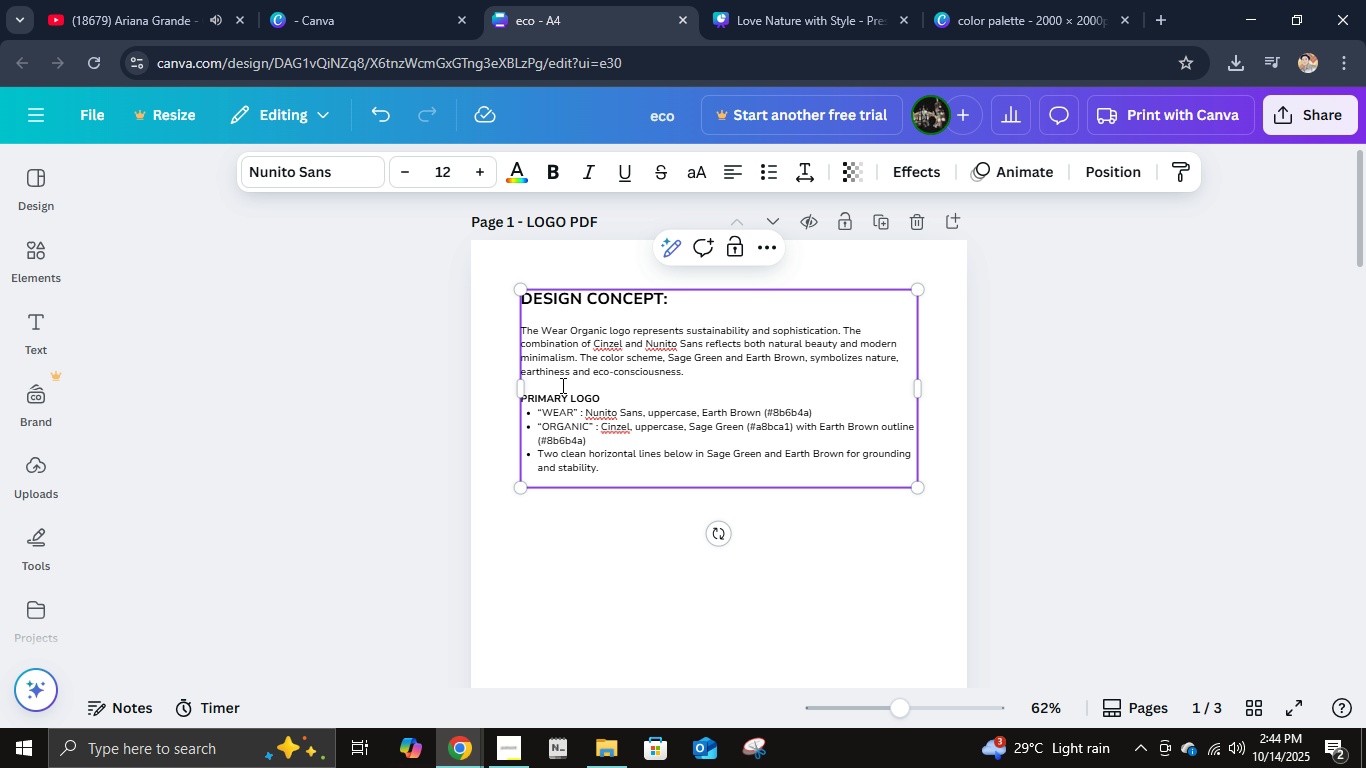 
key(Enter)
 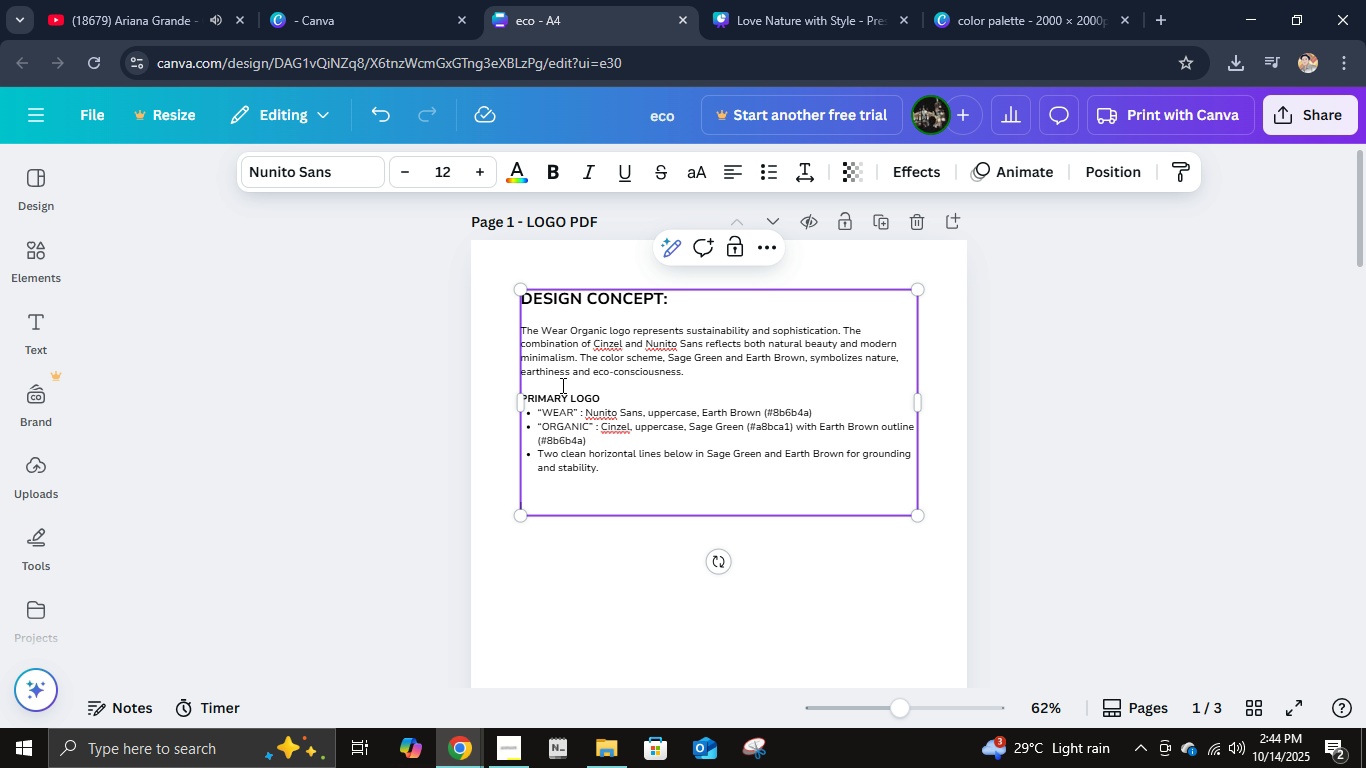 
key(Enter)
 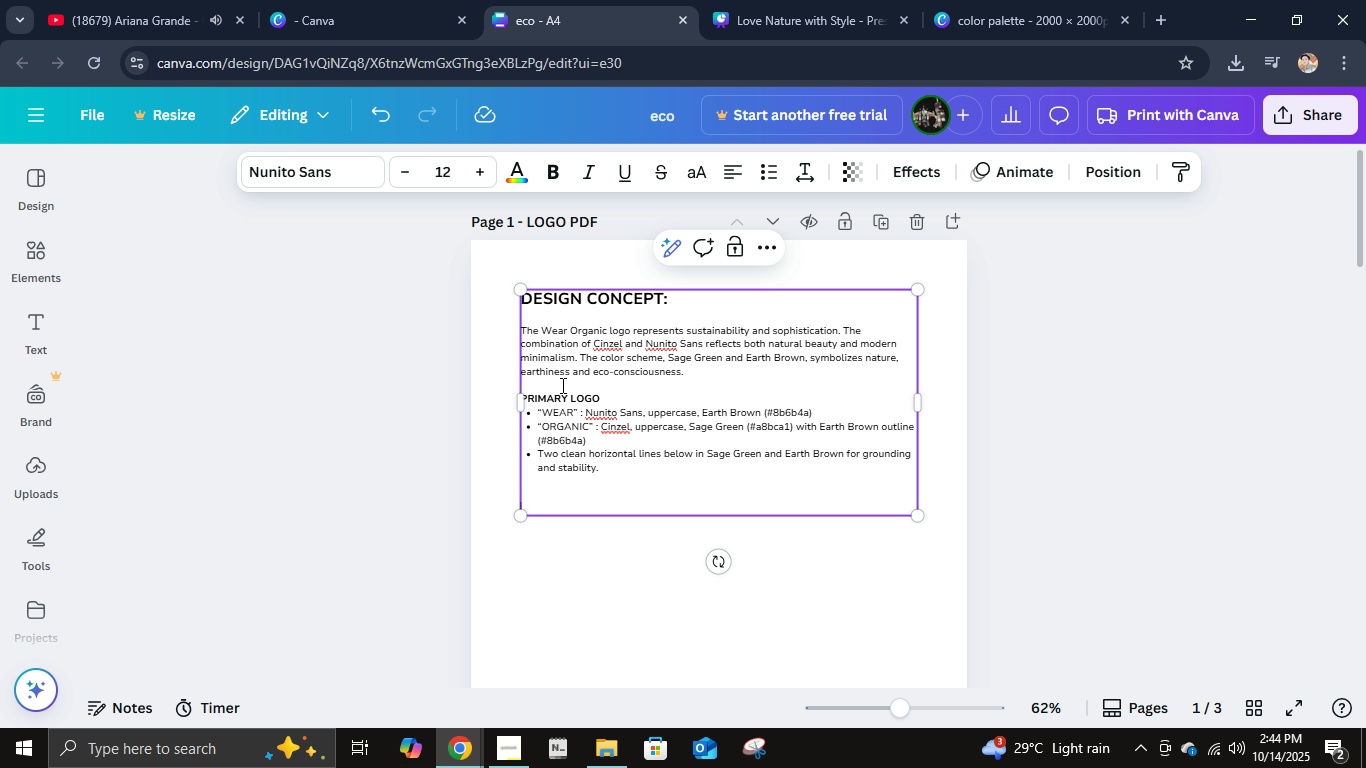 
key(Control+ControlLeft)
 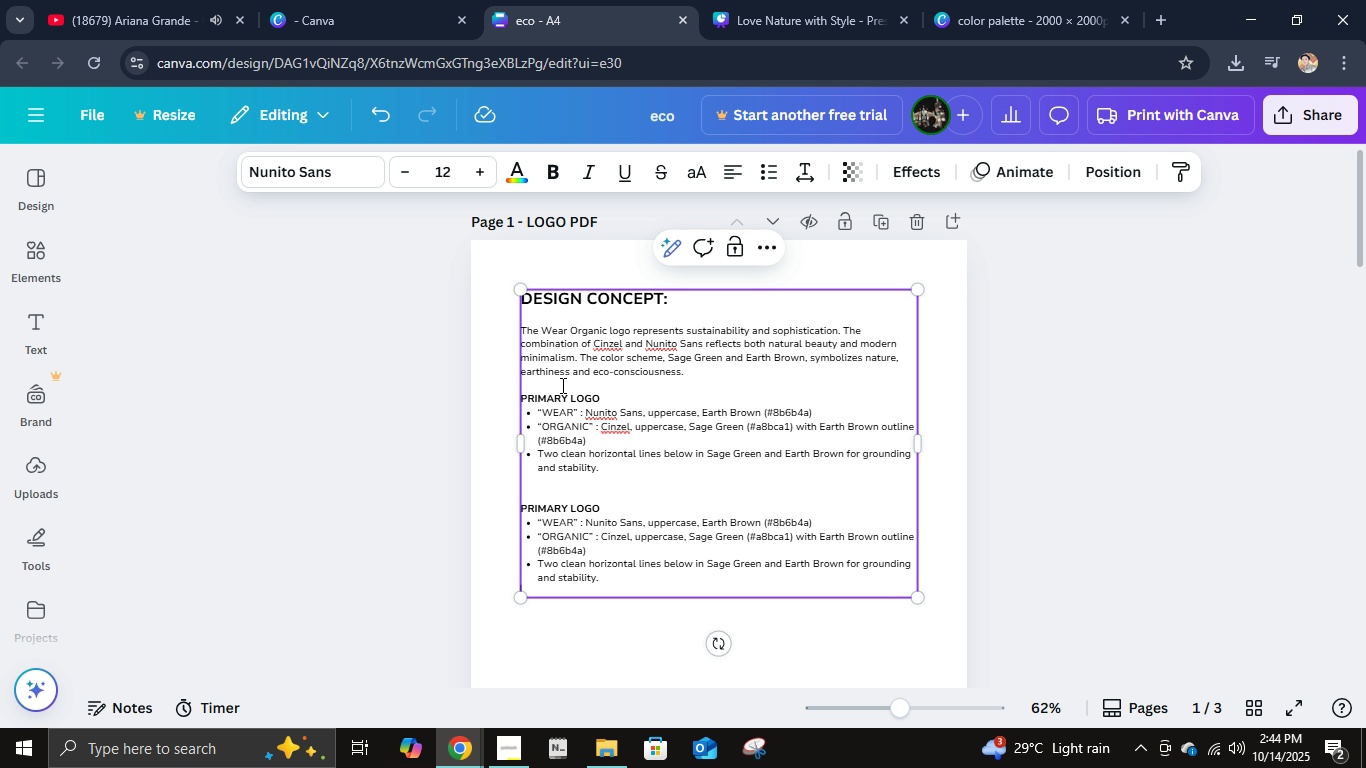 
key(Control+V)
 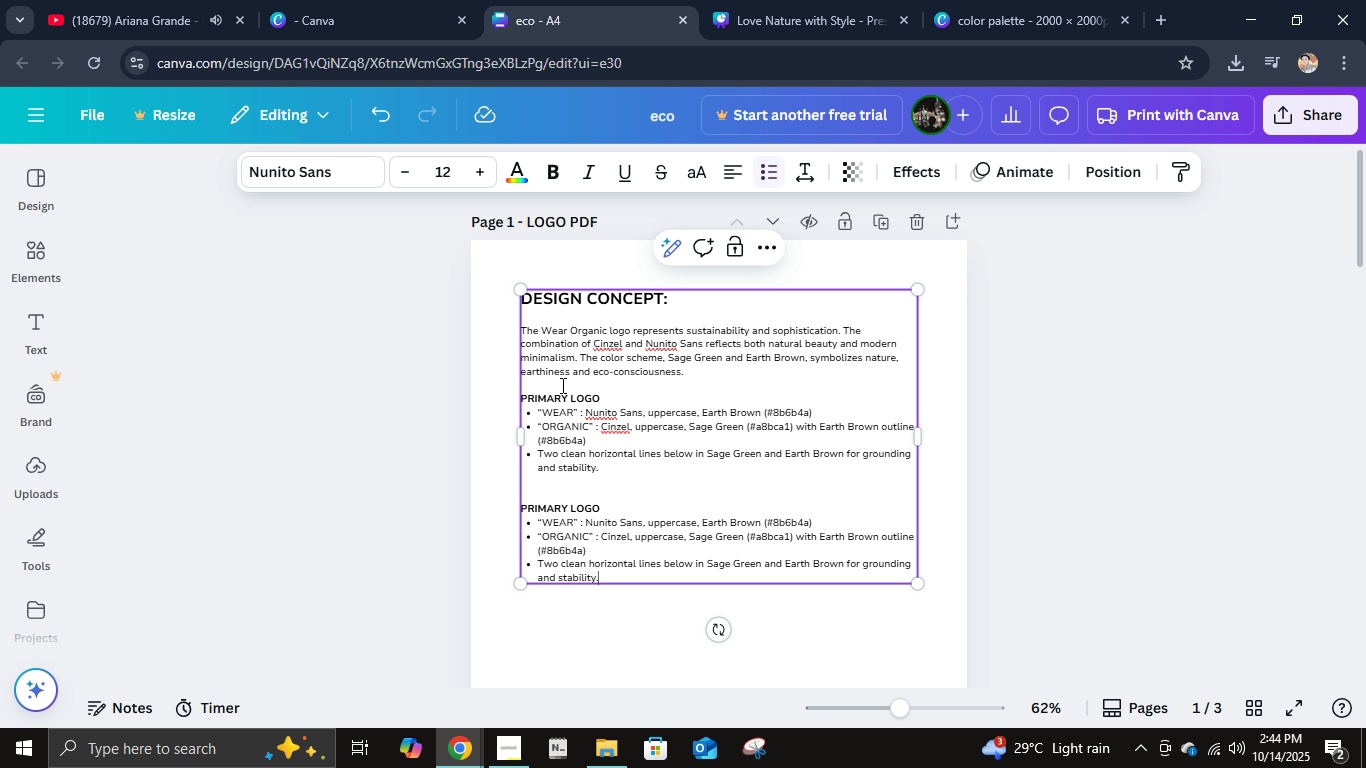 
key(Backspace)
 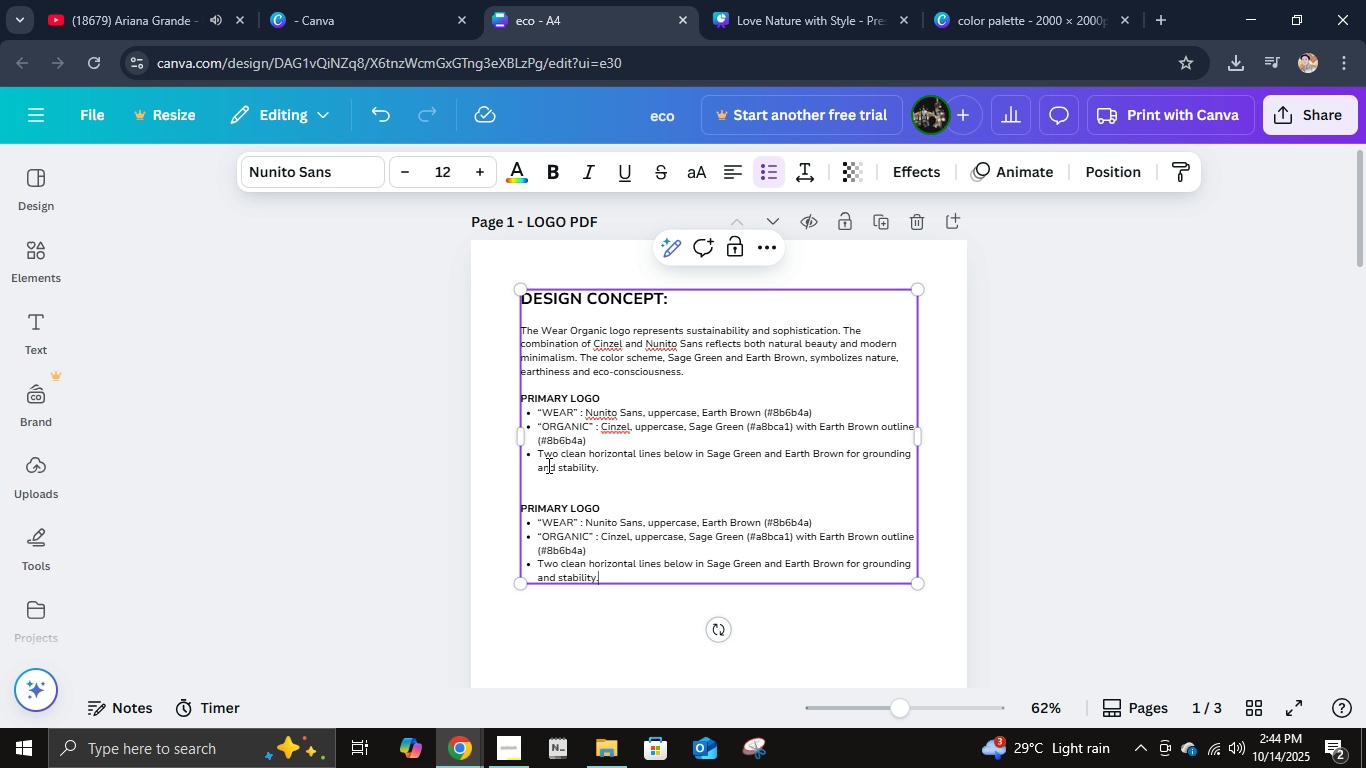 
left_click([544, 383])
 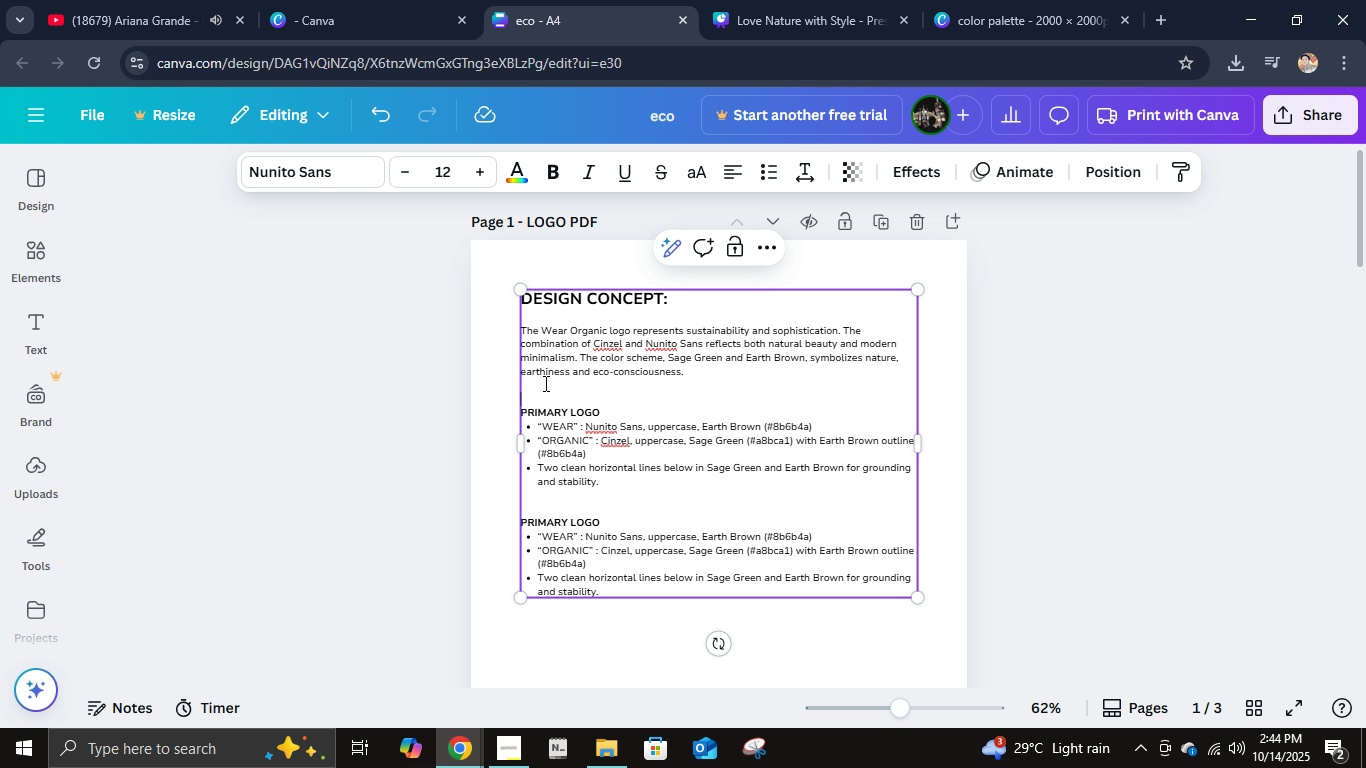 
key(NumpadEnter)
 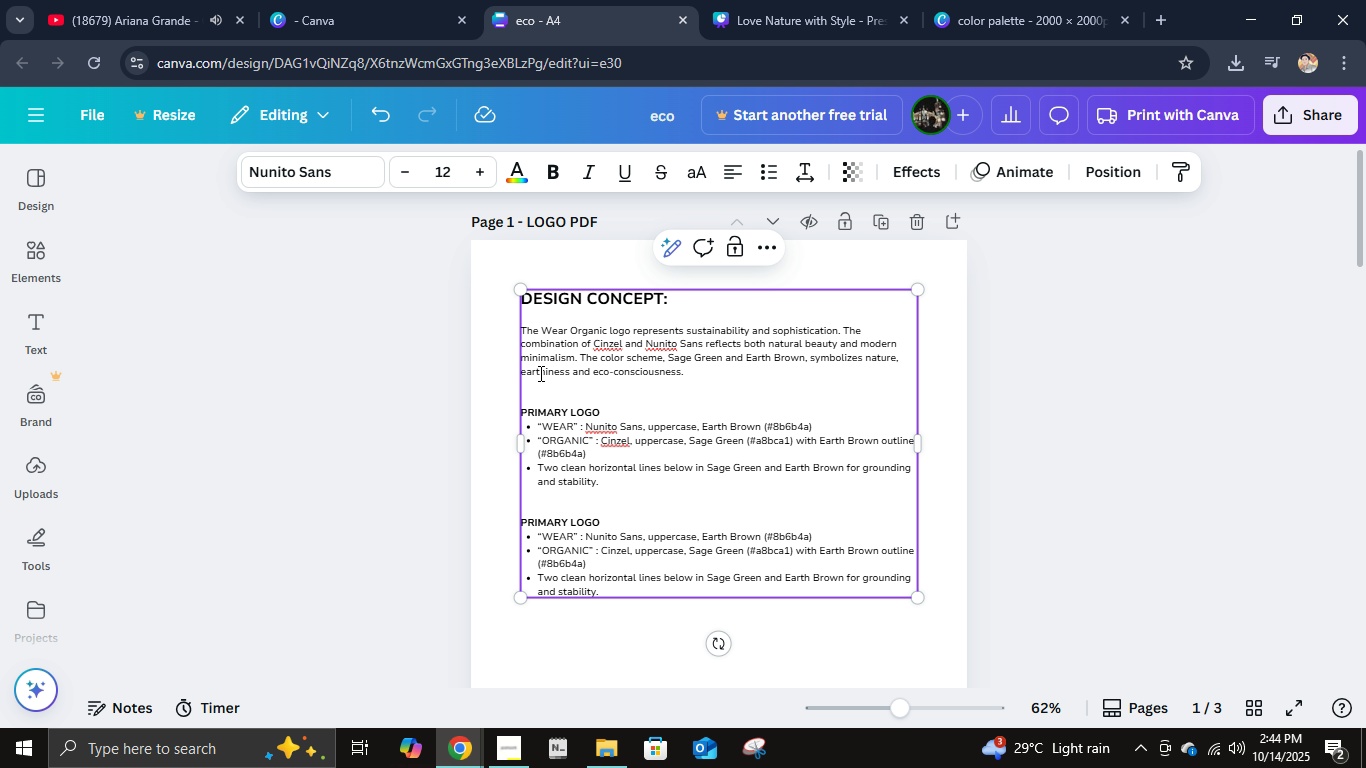 
scroll: coordinate [539, 373], scroll_direction: down, amount: 5.0
 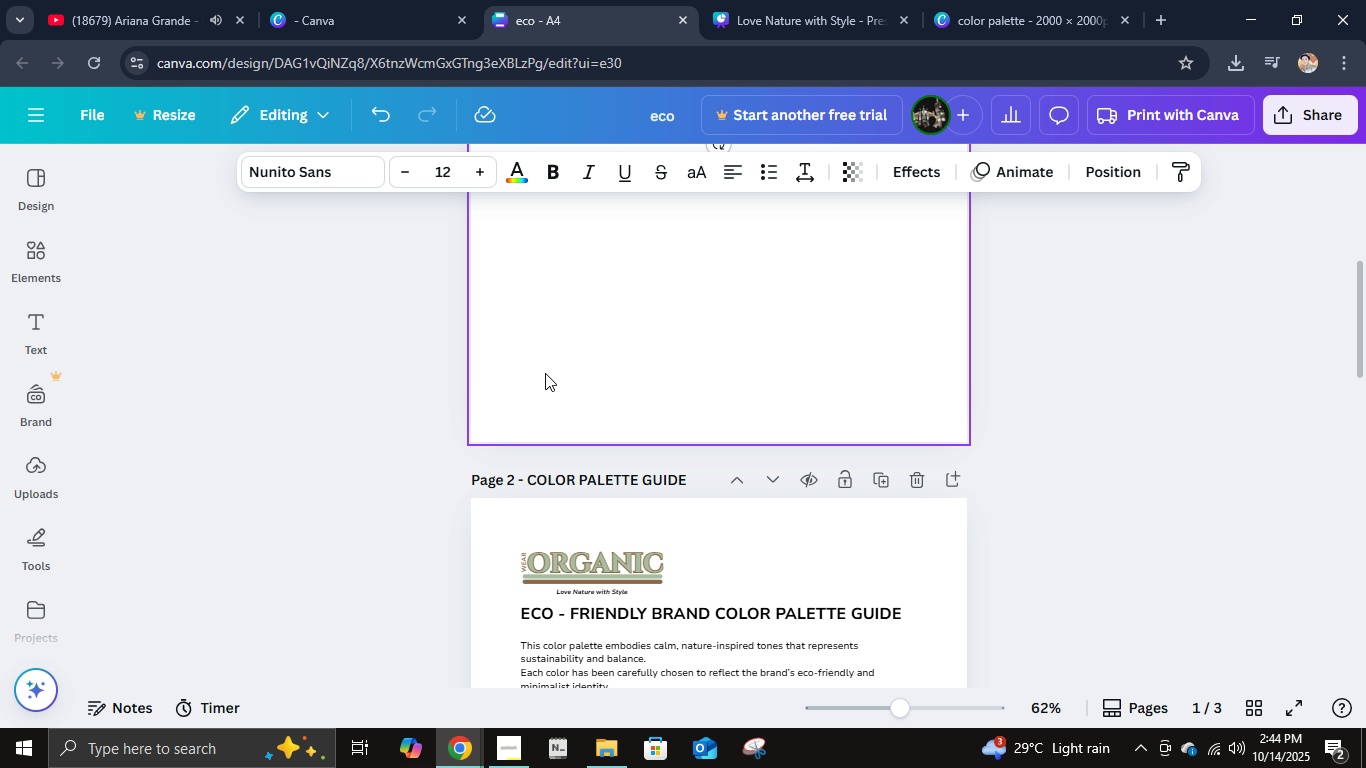 
scroll: coordinate [549, 373], scroll_direction: up, amount: 3.0
 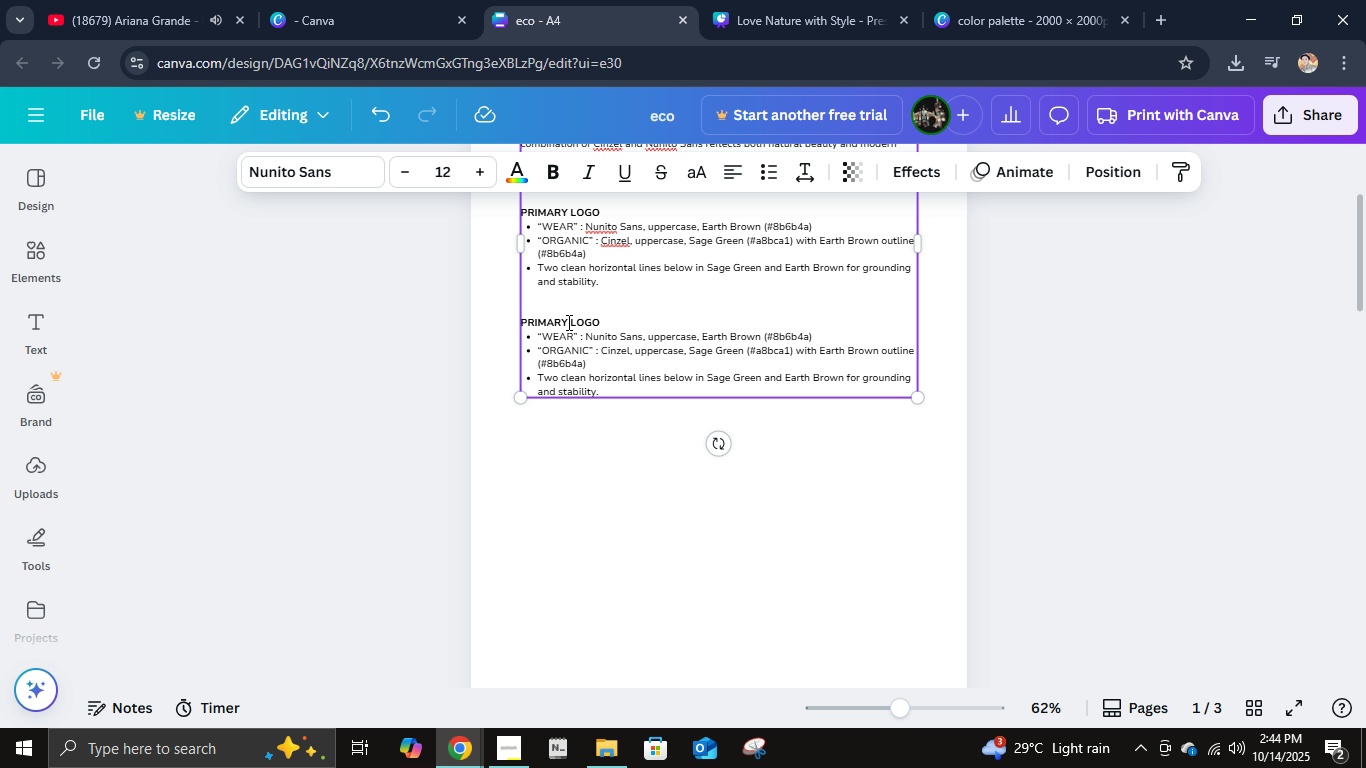 
left_click([566, 322])
 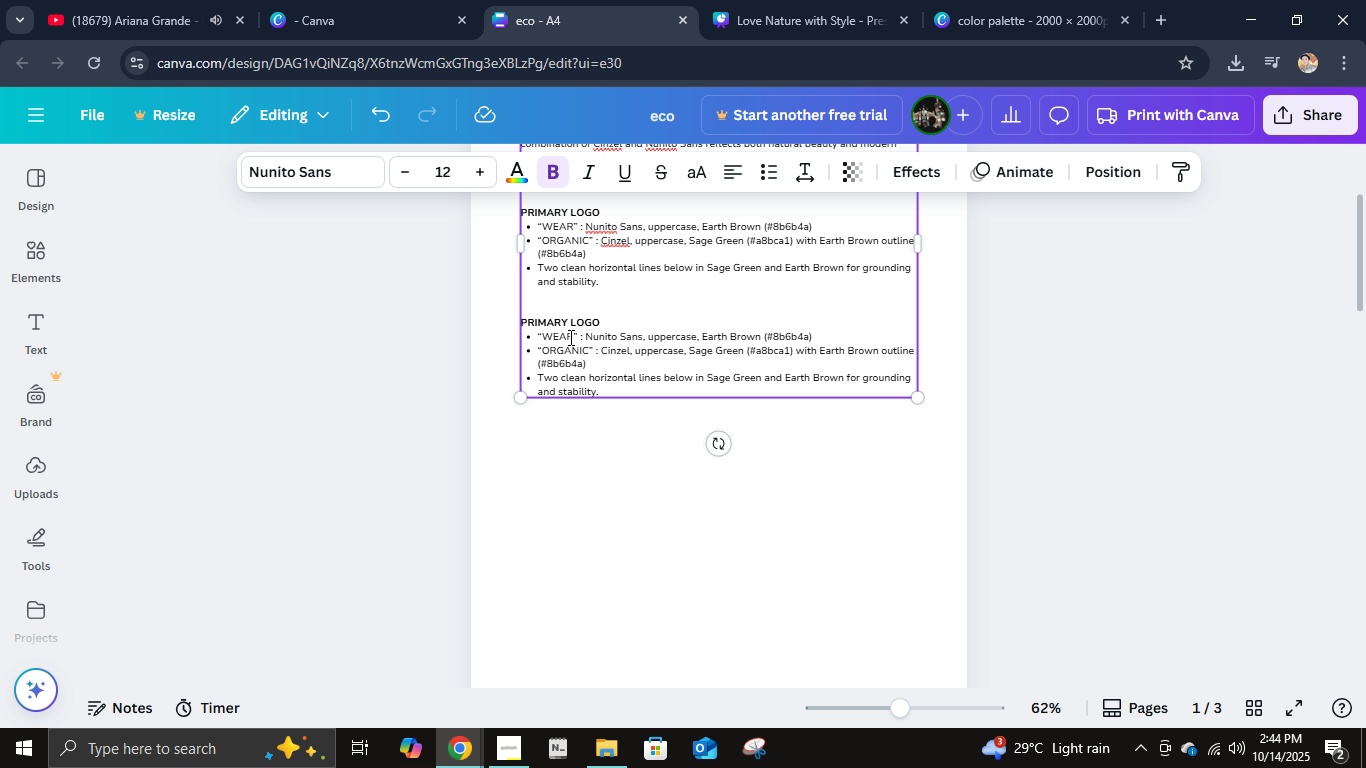 
key(ArrowLeft)
 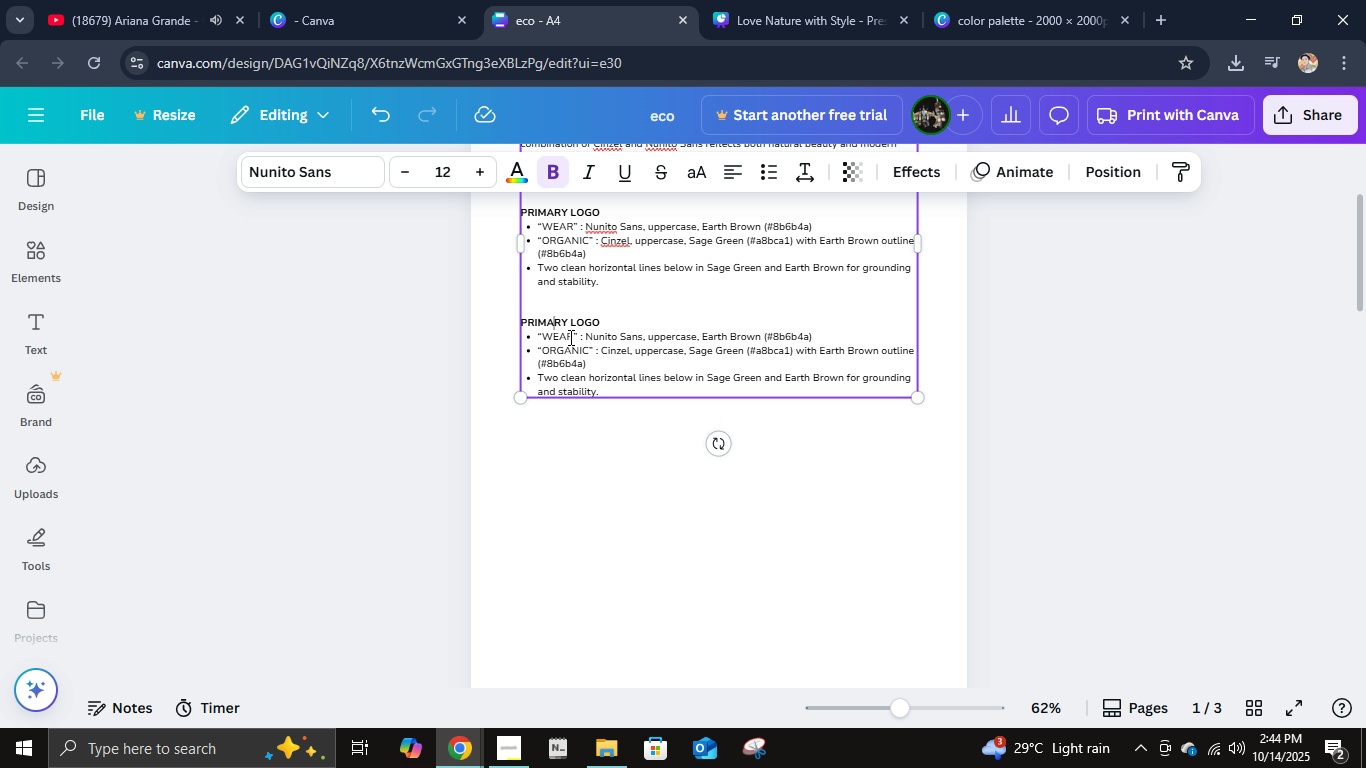 
key(ArrowLeft)
 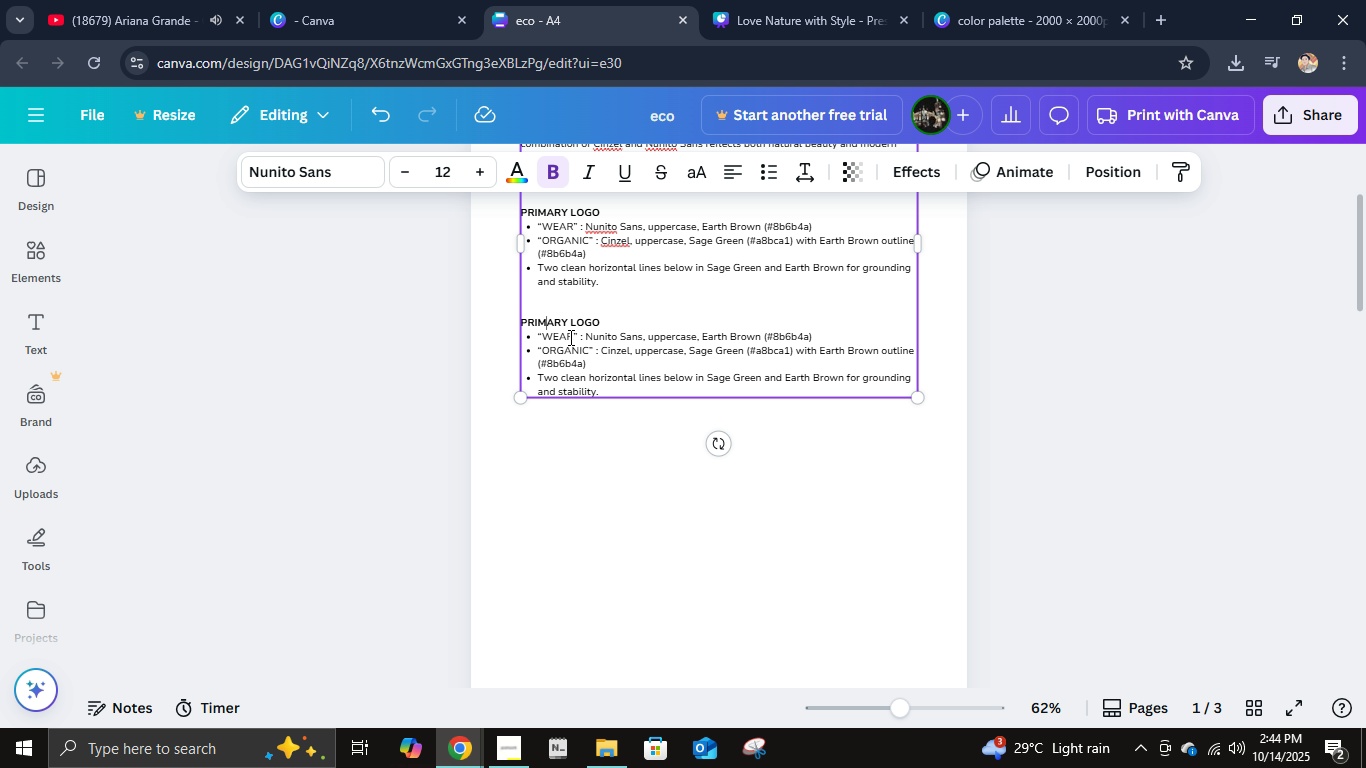 
key(ArrowLeft)
 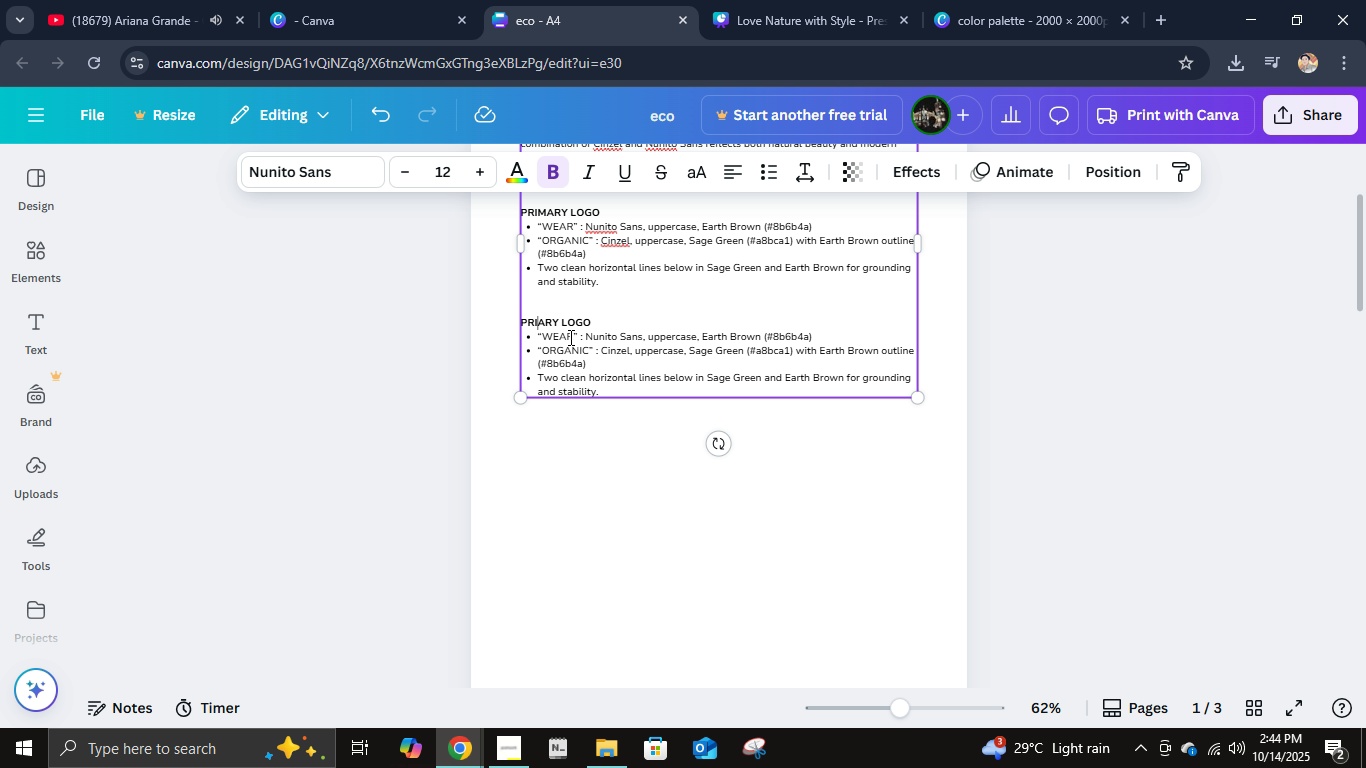 
key(Backspace)
key(Backspace)
key(Backspace)
key(Backspace)
type(SECON)
key(Backspace)
key(Backspace)
key(Backspace)
key(Backspace)
key(Backspace)
 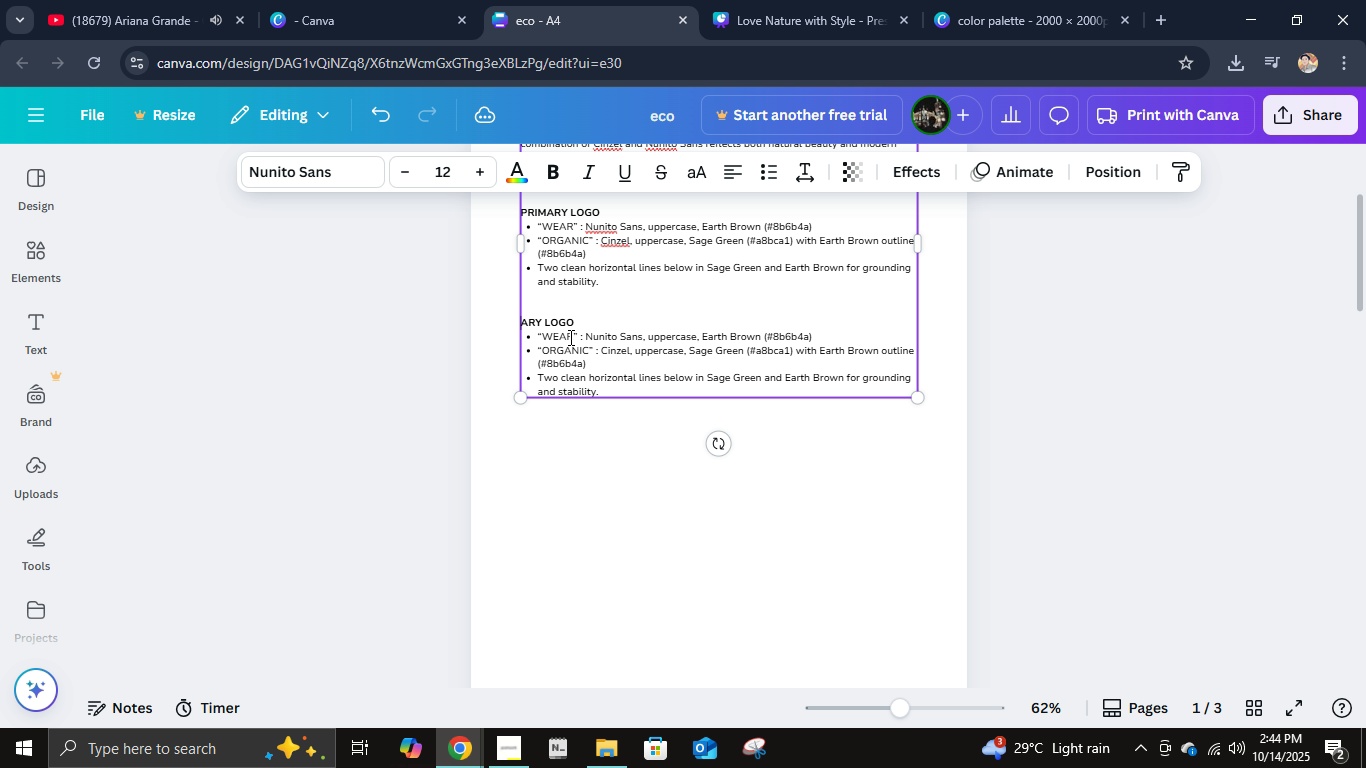 
key(Control+B)
 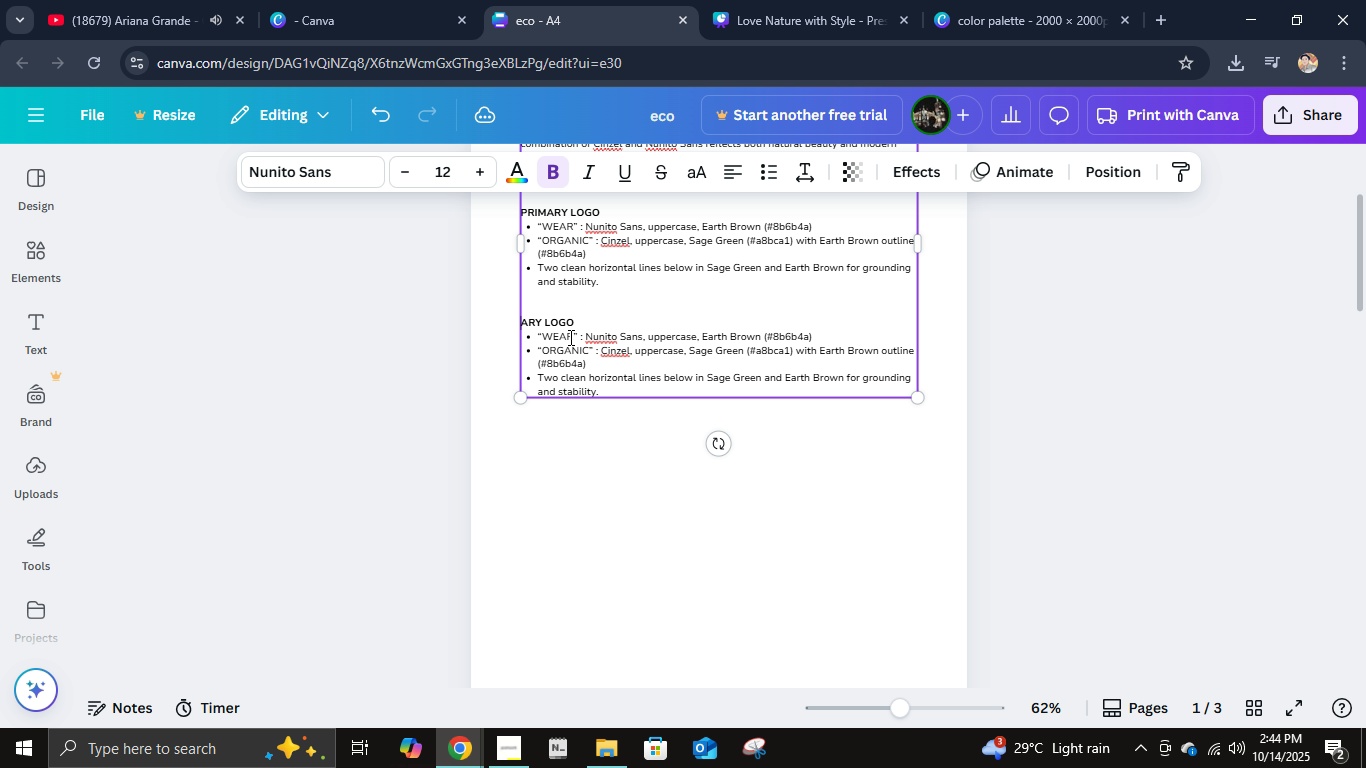 
type(SECOND)
 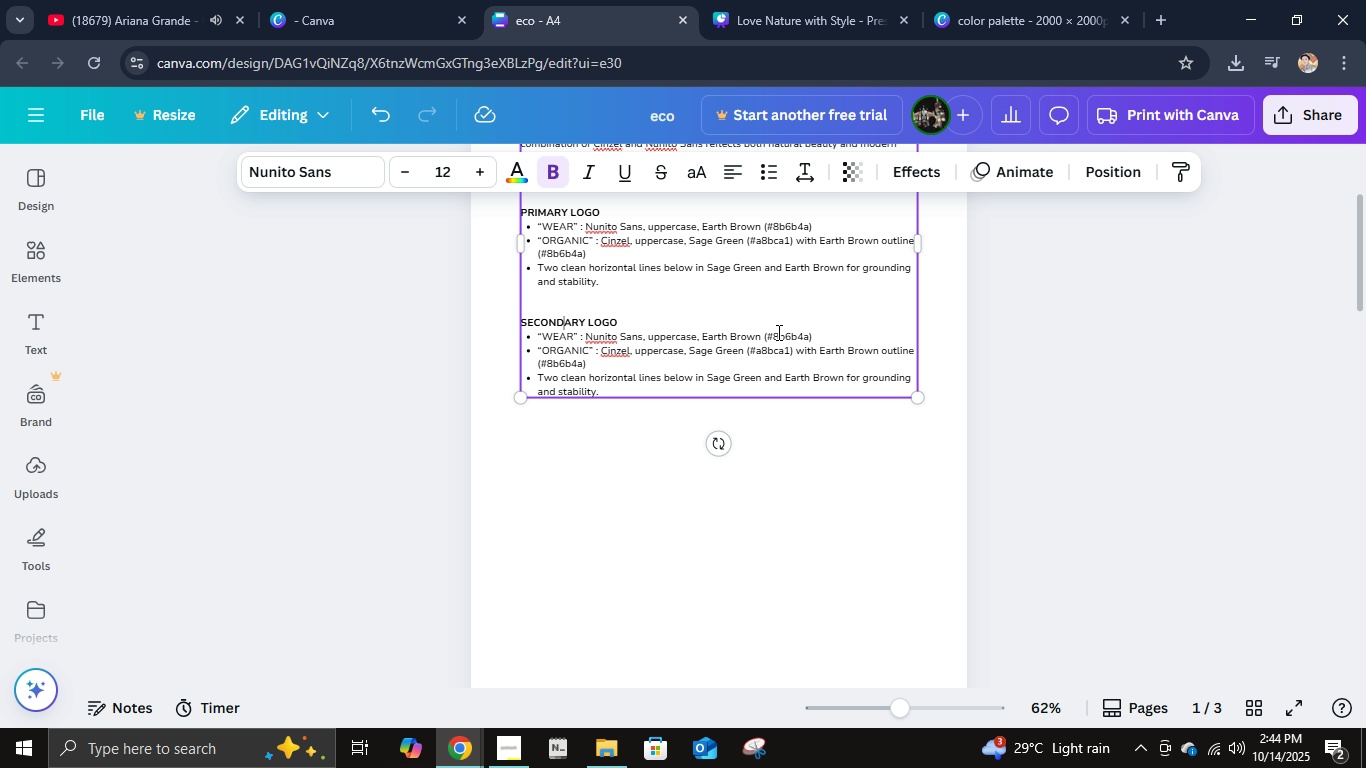 
scroll: coordinate [646, 303], scroll_direction: up, amount: 3.0
 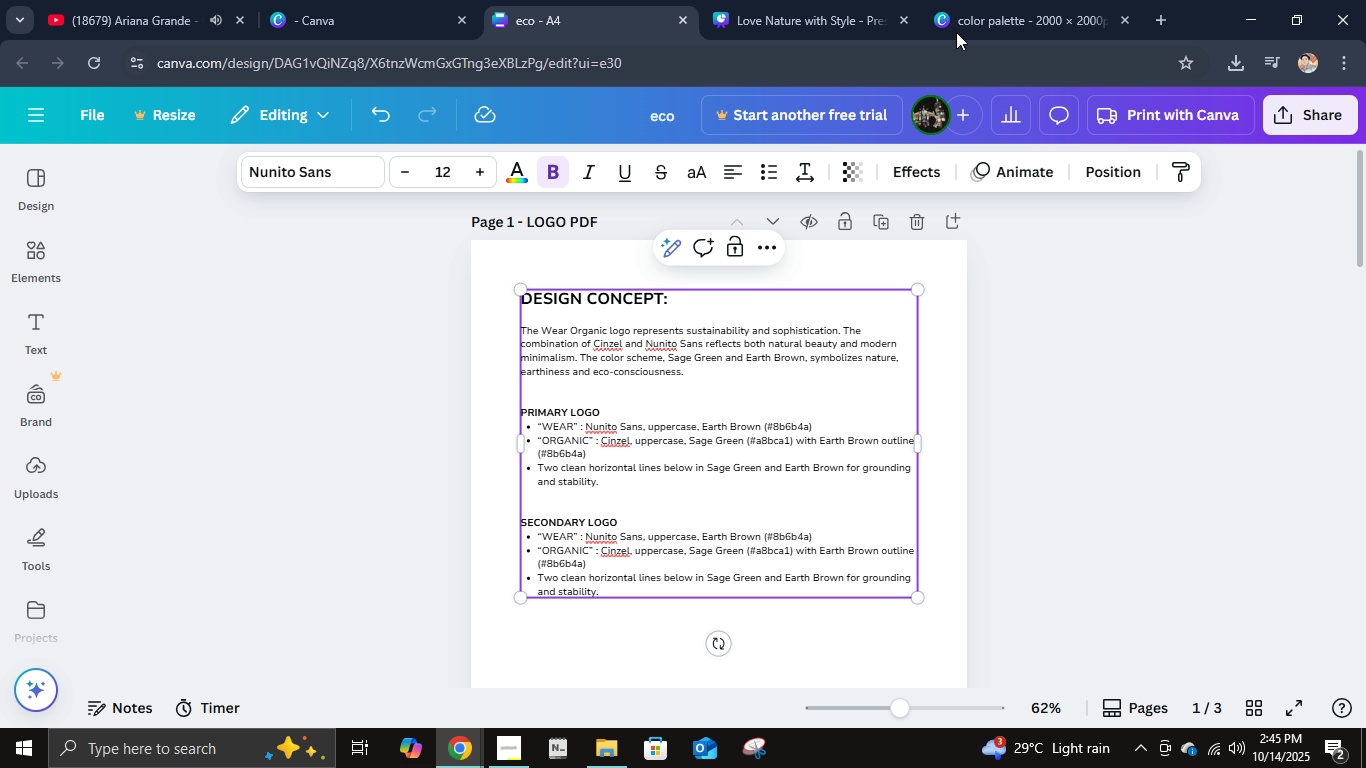 
left_click([974, 17])
 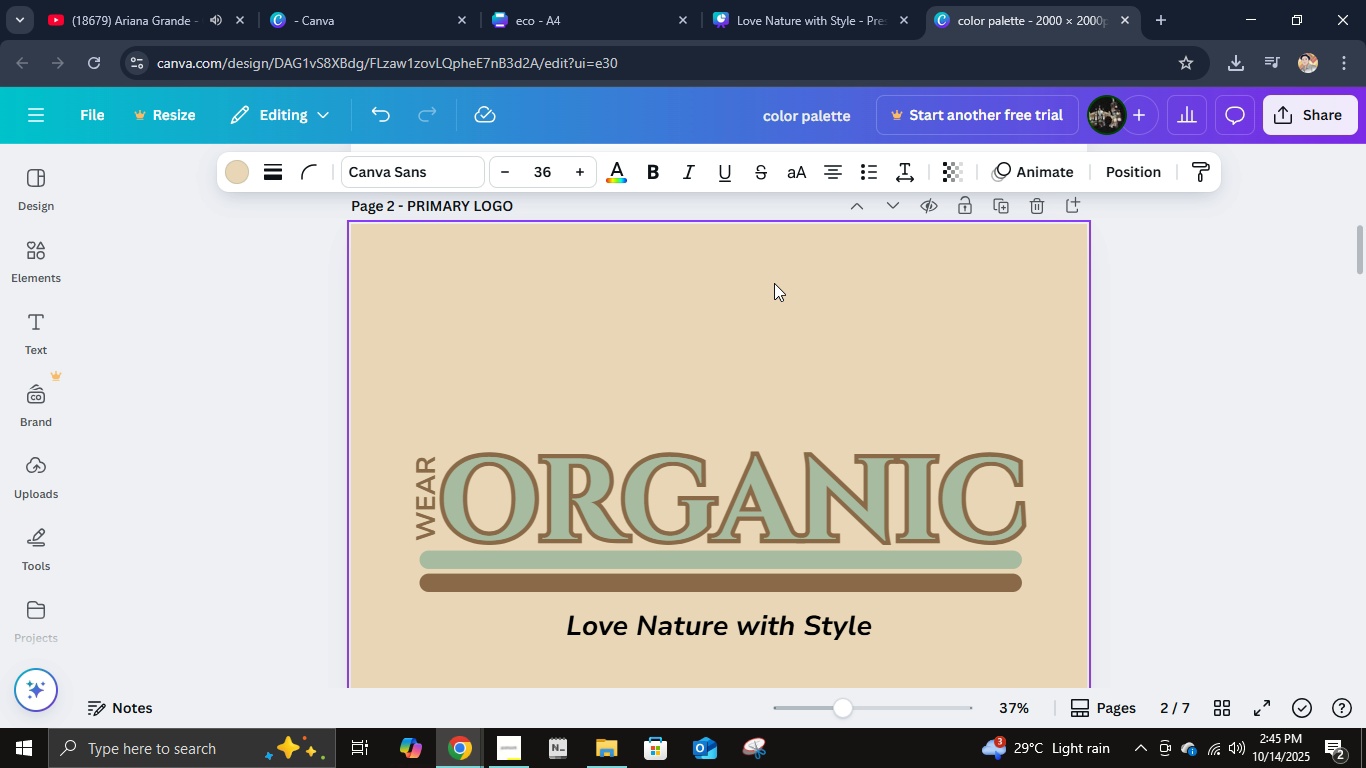 
scroll: coordinate [765, 296], scroll_direction: down, amount: 9.0
 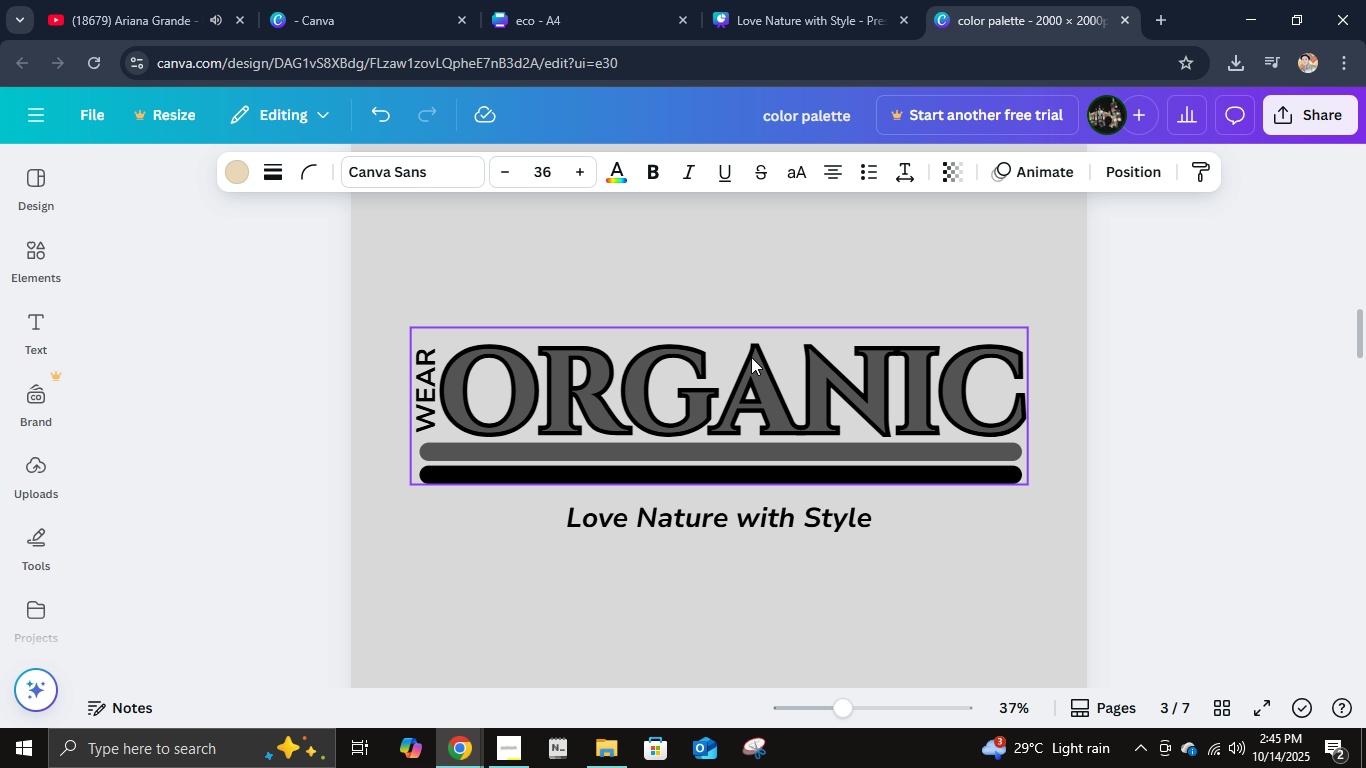 
left_click([751, 357])
 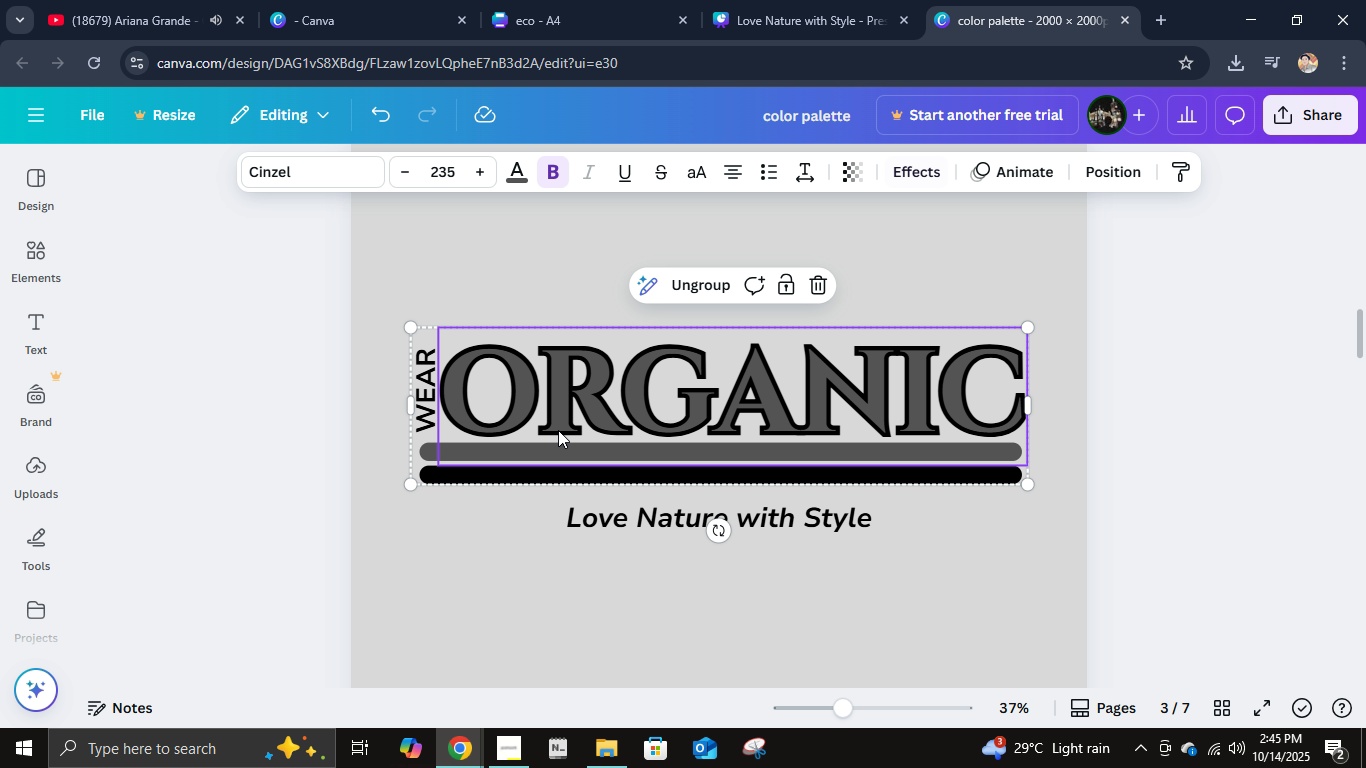 
left_click([558, 430])
 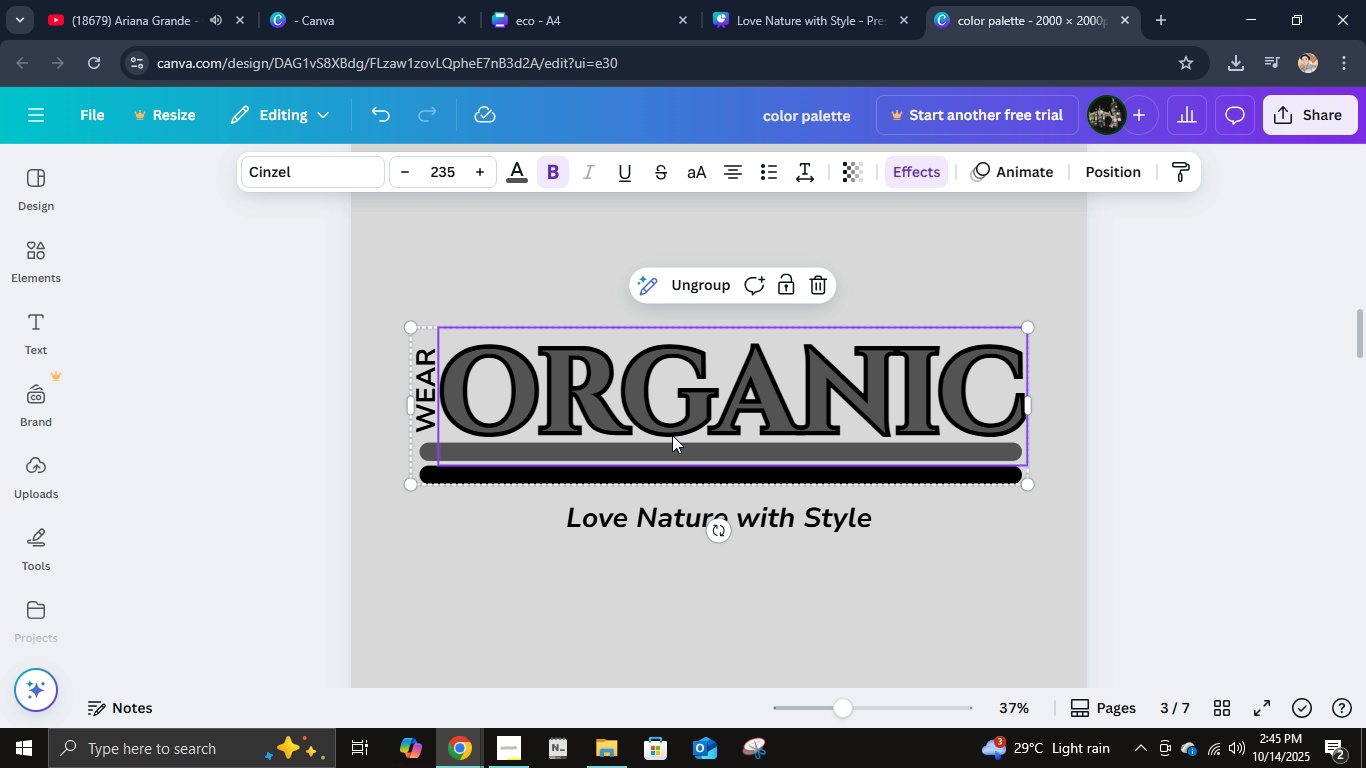 
left_click([671, 416])
 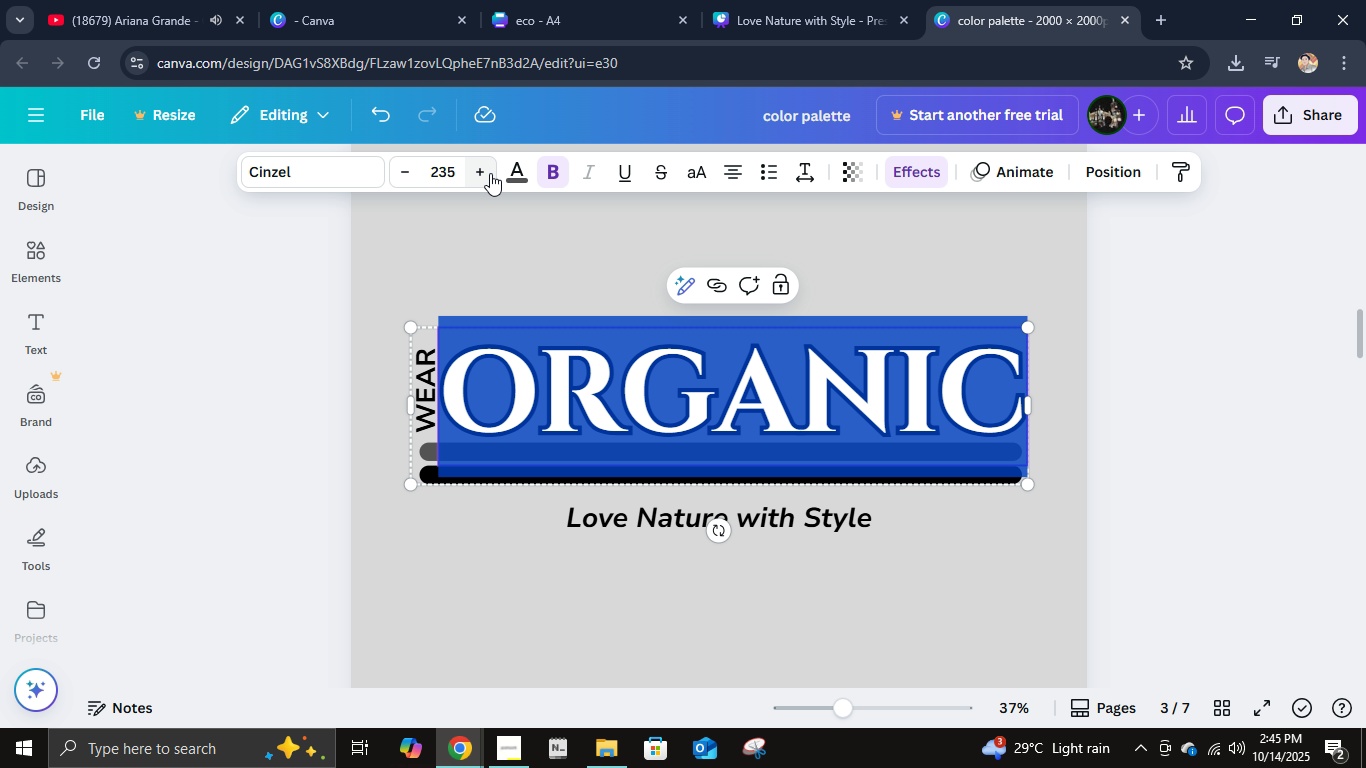 
left_click([511, 174])
 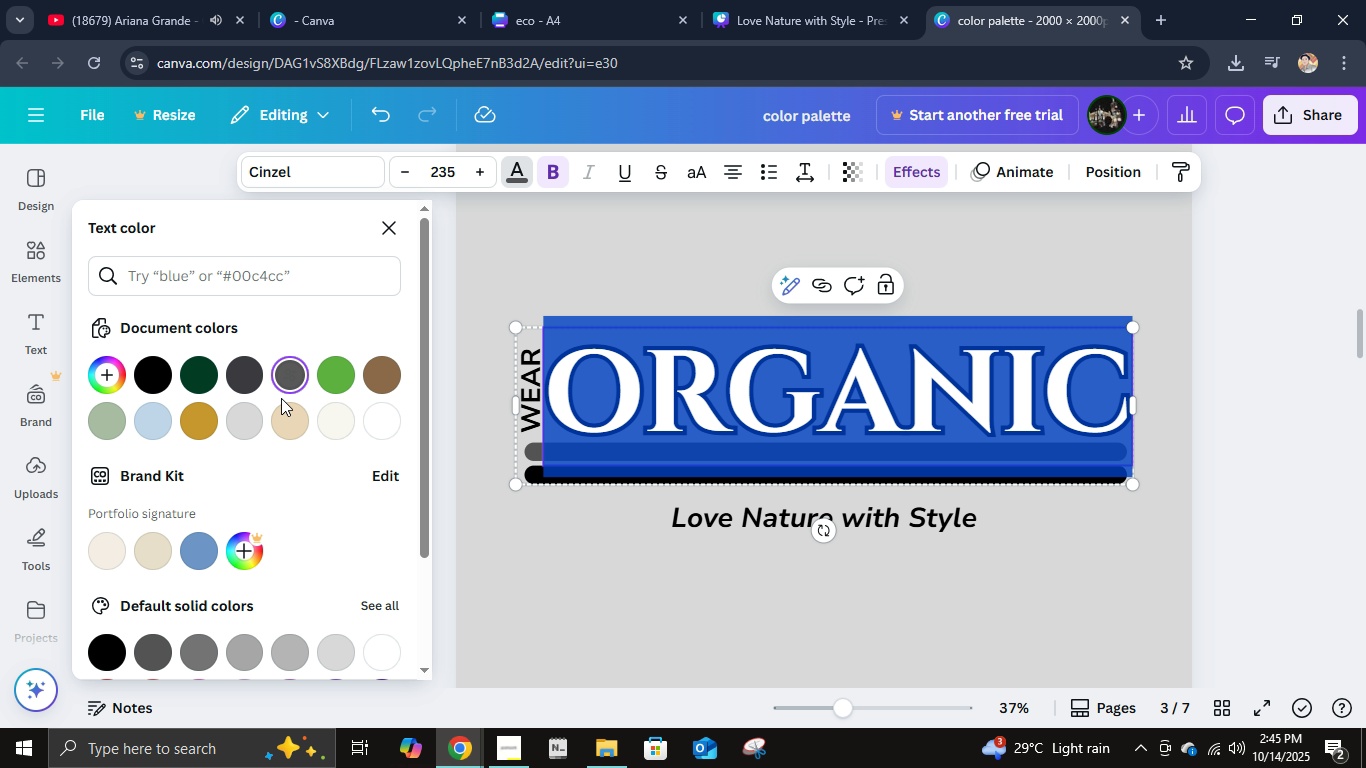 
mouse_move([280, 363])
 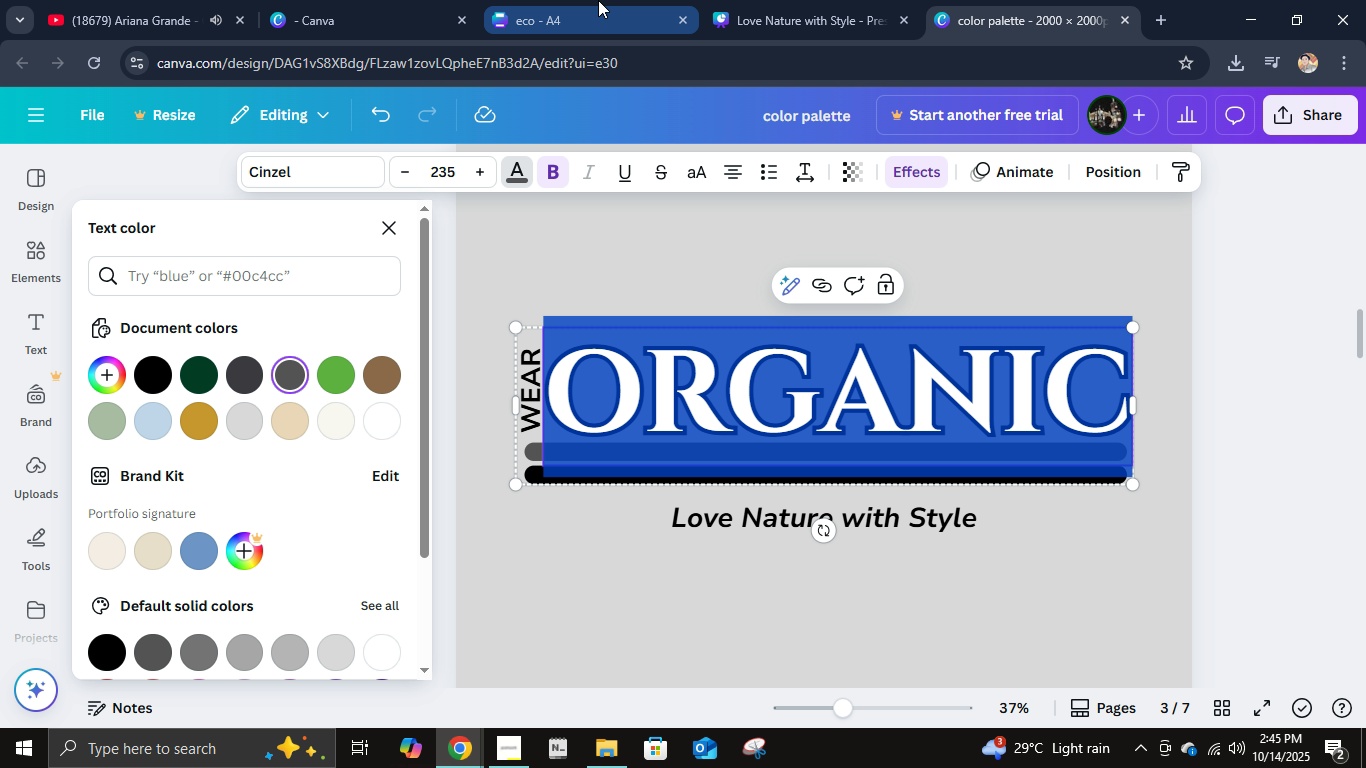 
left_click([598, 0])
 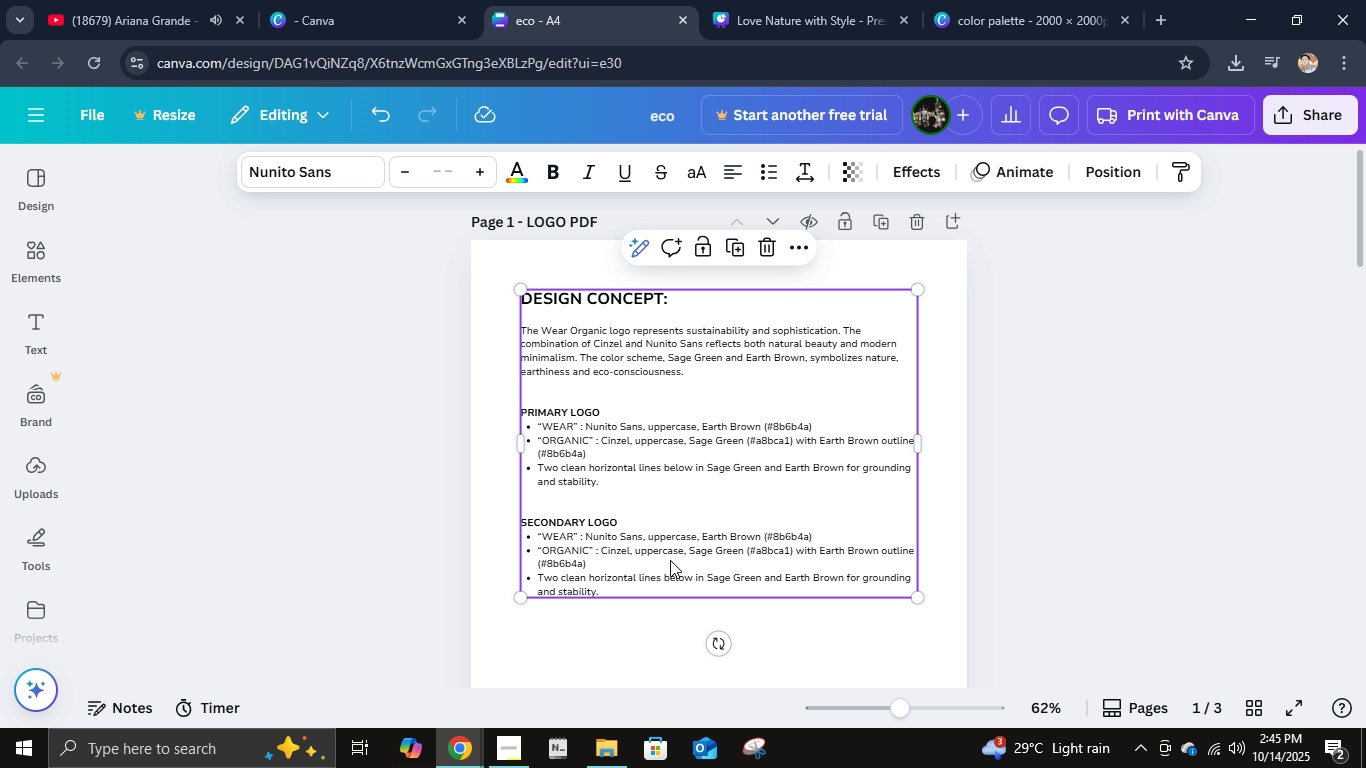 
left_click([706, 545])
 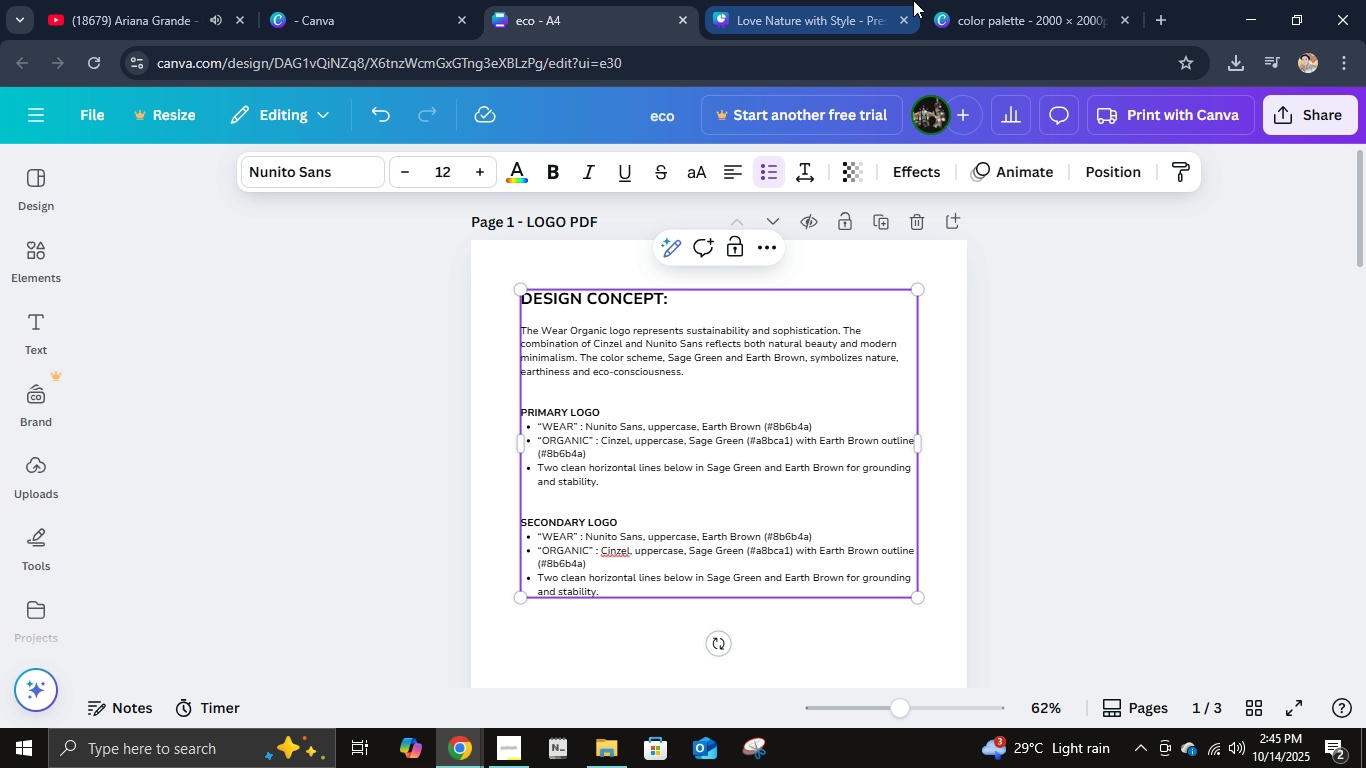 
left_click([965, 0])
 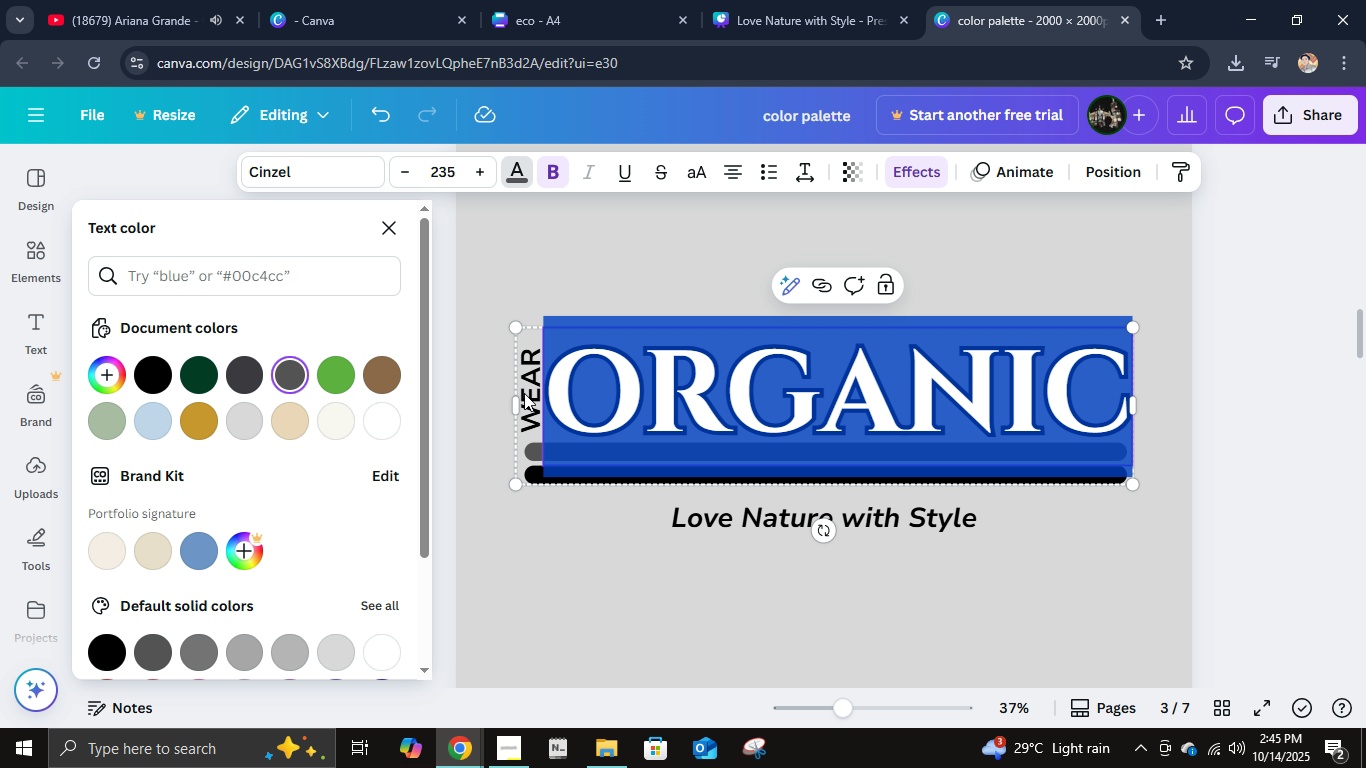 
left_click([522, 394])
 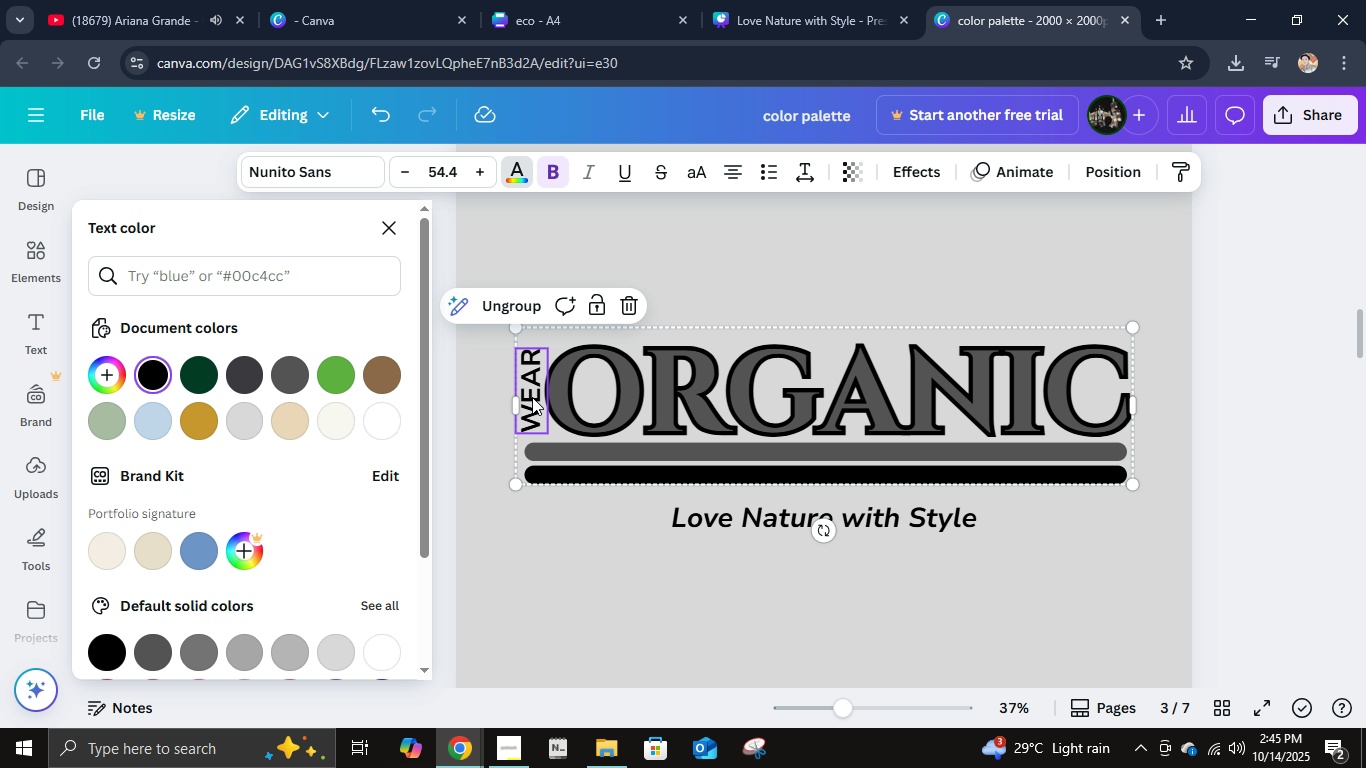 
left_click([532, 397])
 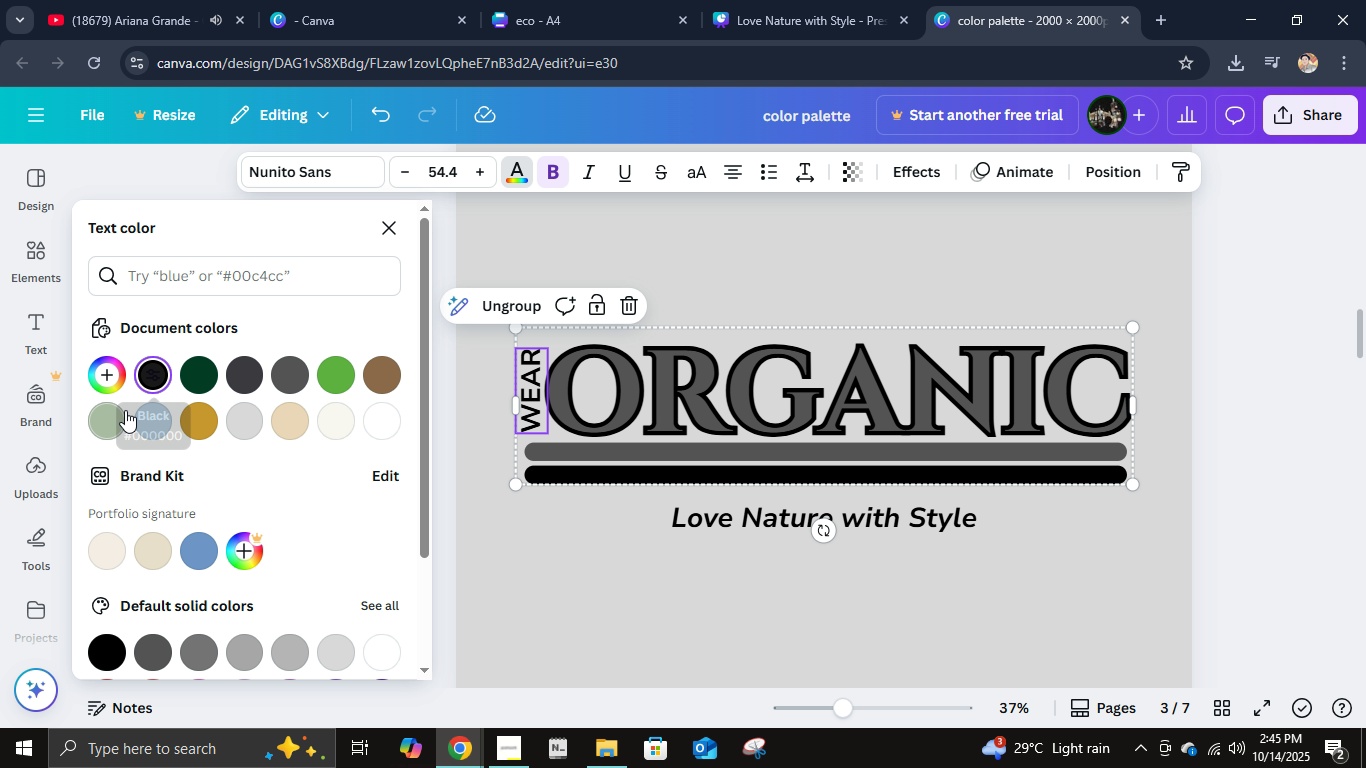 
left_click([548, 0])
 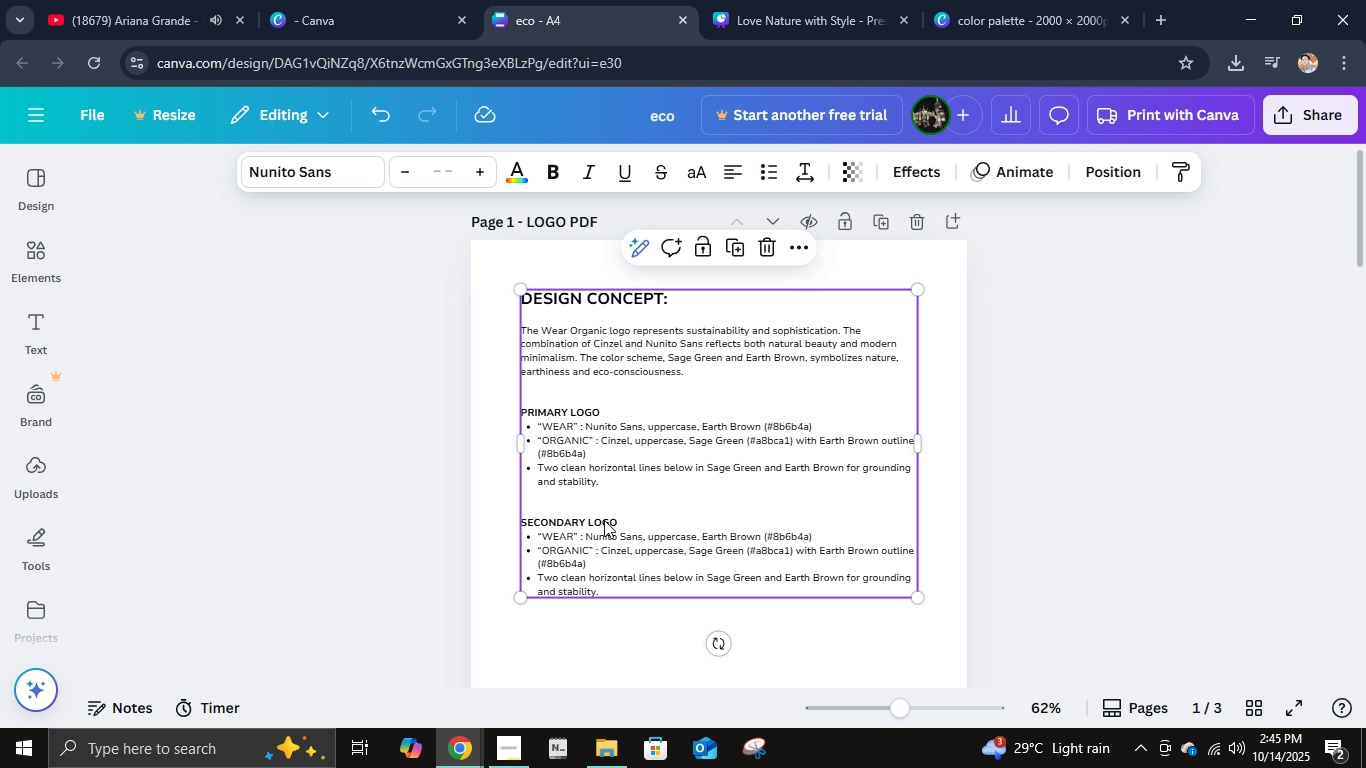 
left_click([612, 545])
 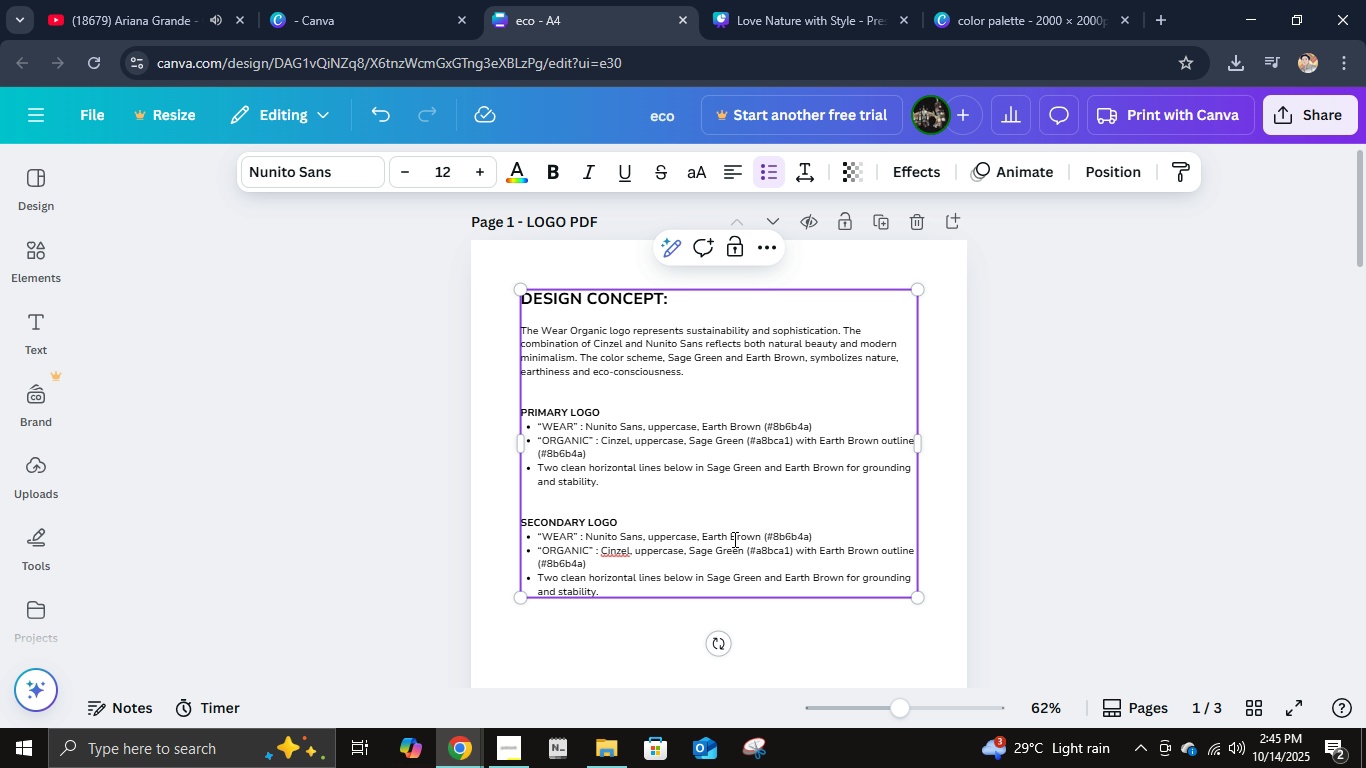 
left_click([748, 537])
 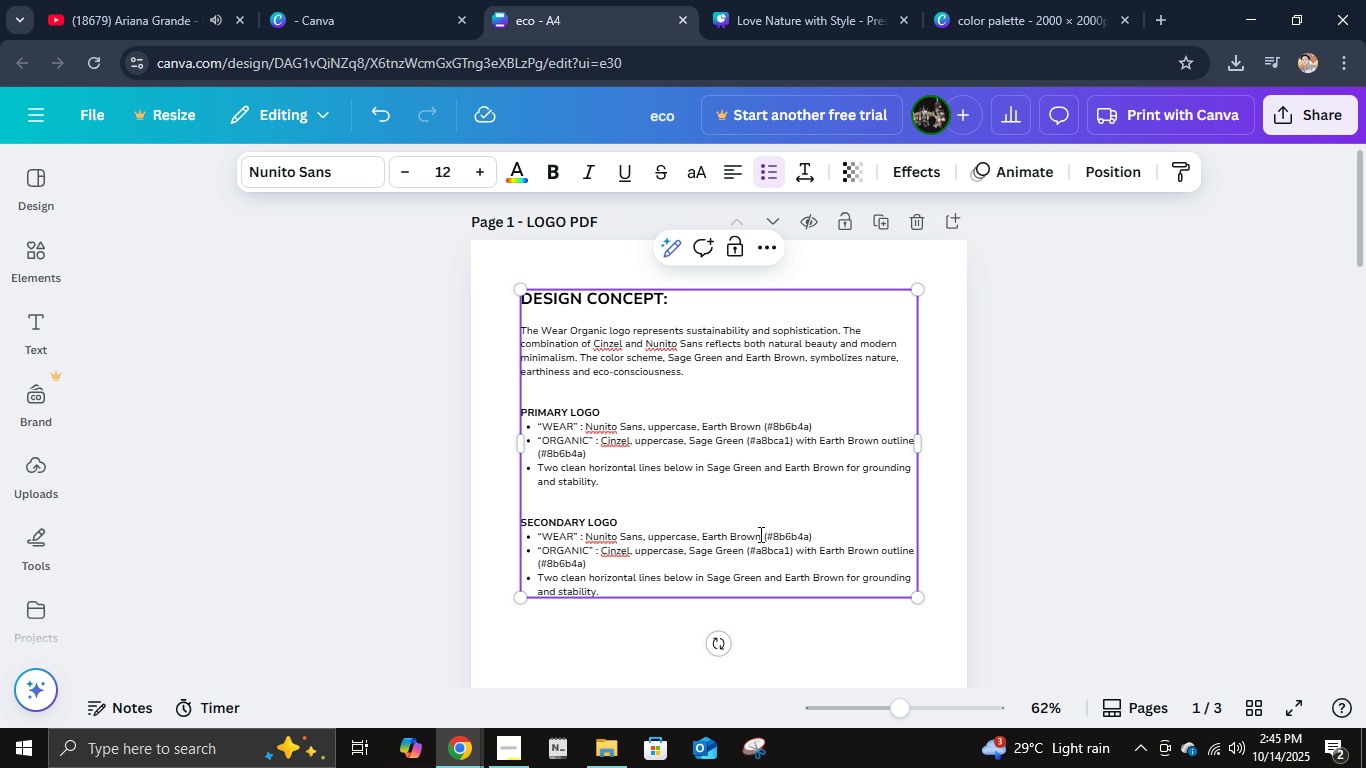 
left_click([759, 534])
 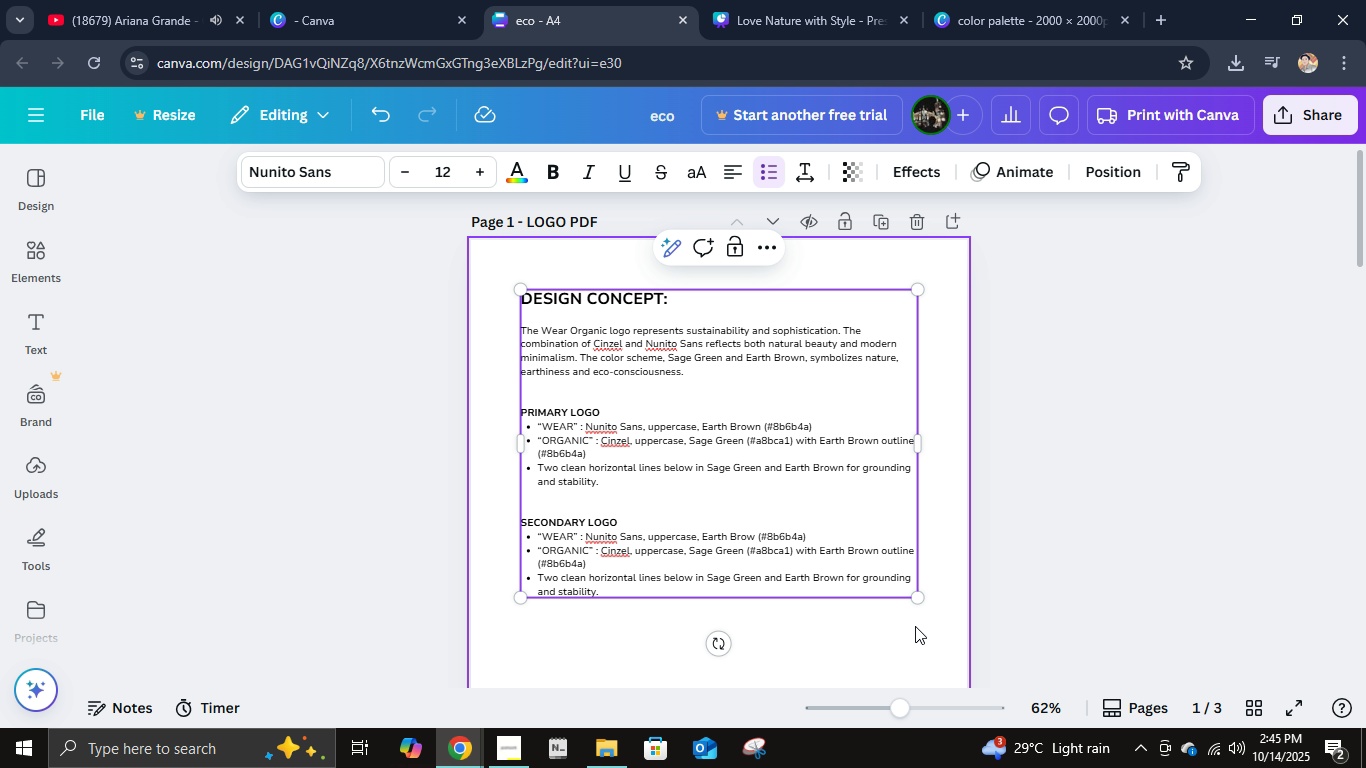 
key(Backspace)
key(Backspace)
key(Backspace)
key(Backspace)
key(Backspace)
key(Backspace)
key(Backspace)
key(Backspace)
key(Backspace)
key(Backspace)
key(Backspace)
type(b)
key(Backspace)
type(Bal)
key(Backspace)
key(Backspace)
type(lack)
 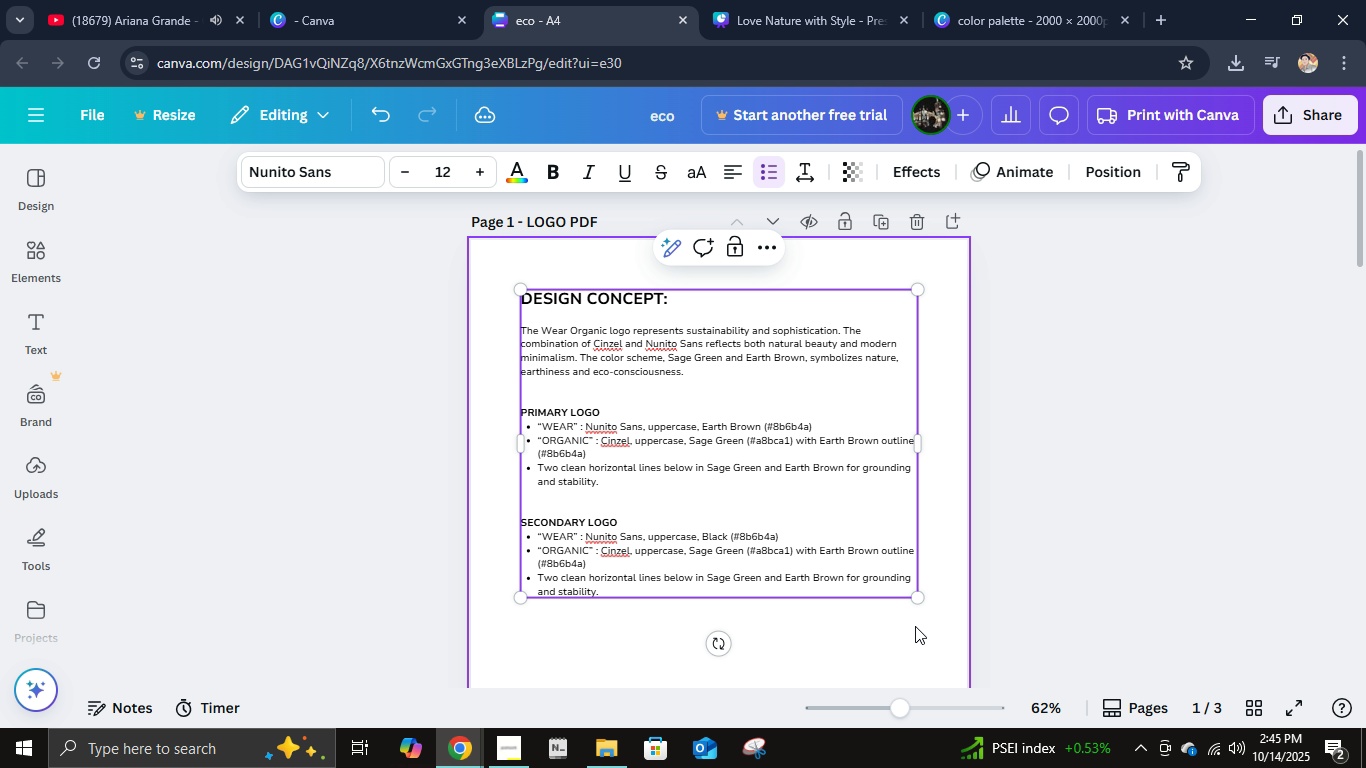 
 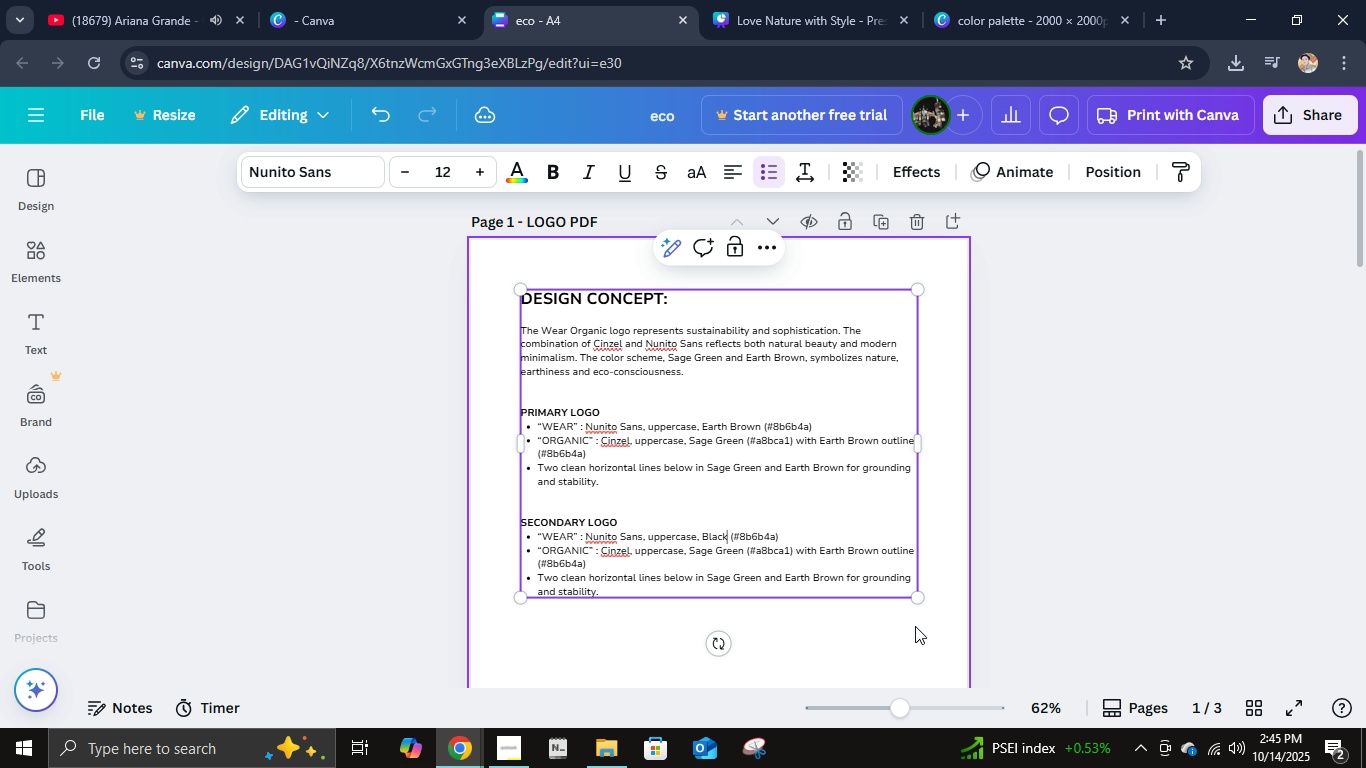 
key(ArrowRight)
 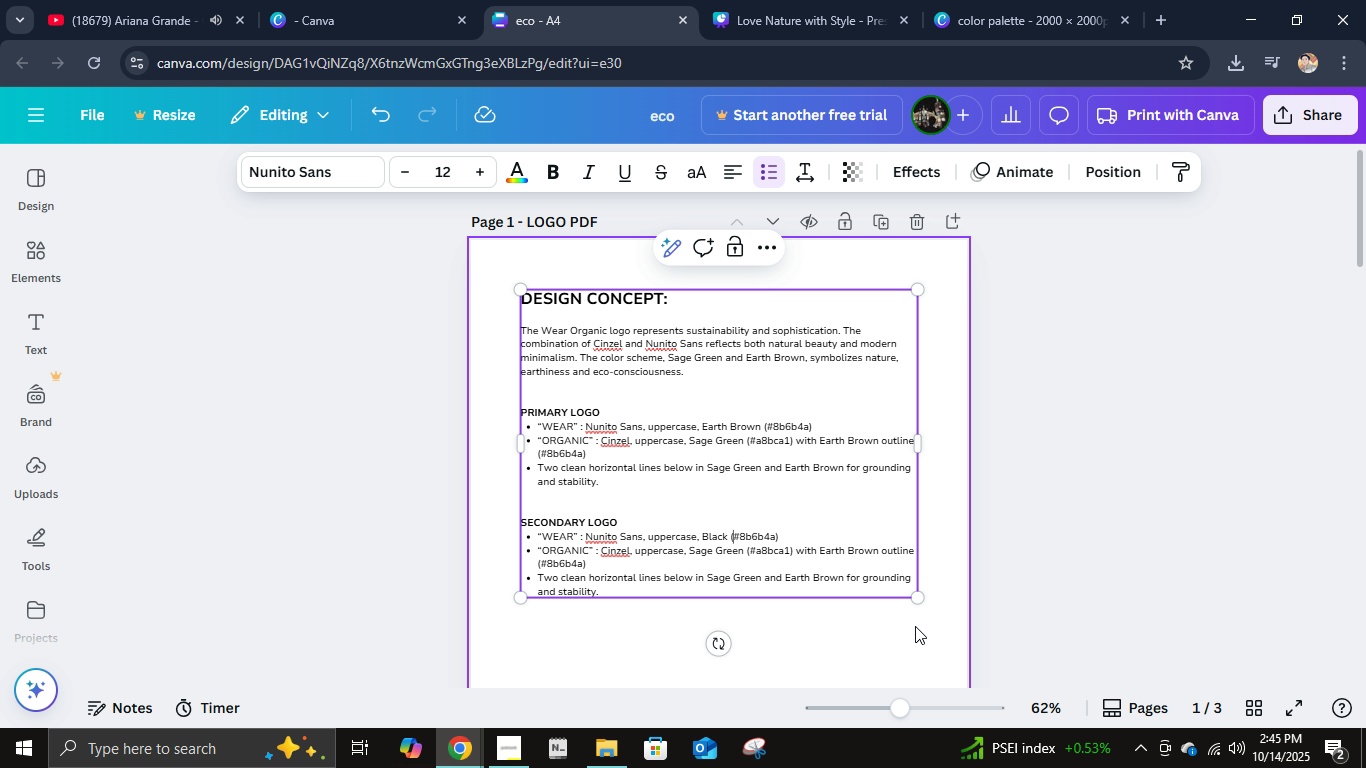 
key(ArrowRight)
 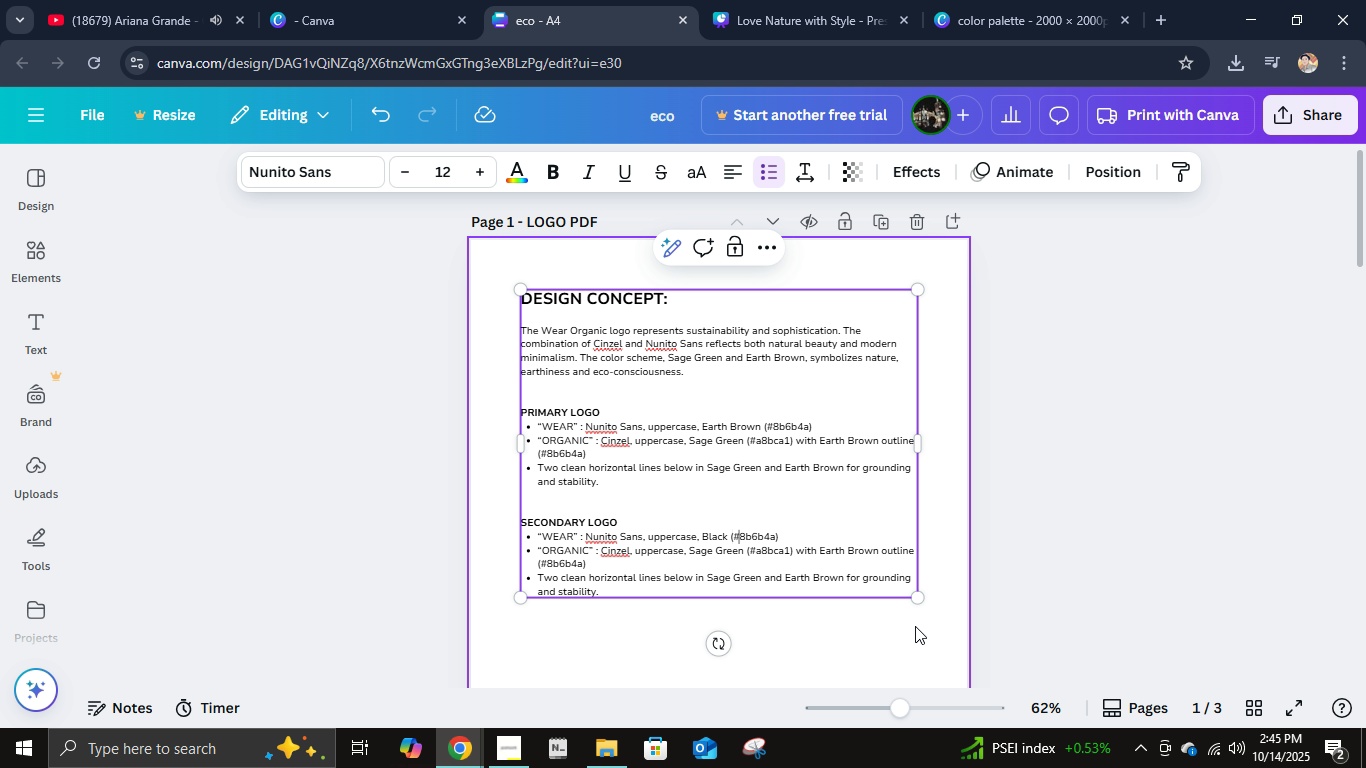 
key(ArrowRight)
 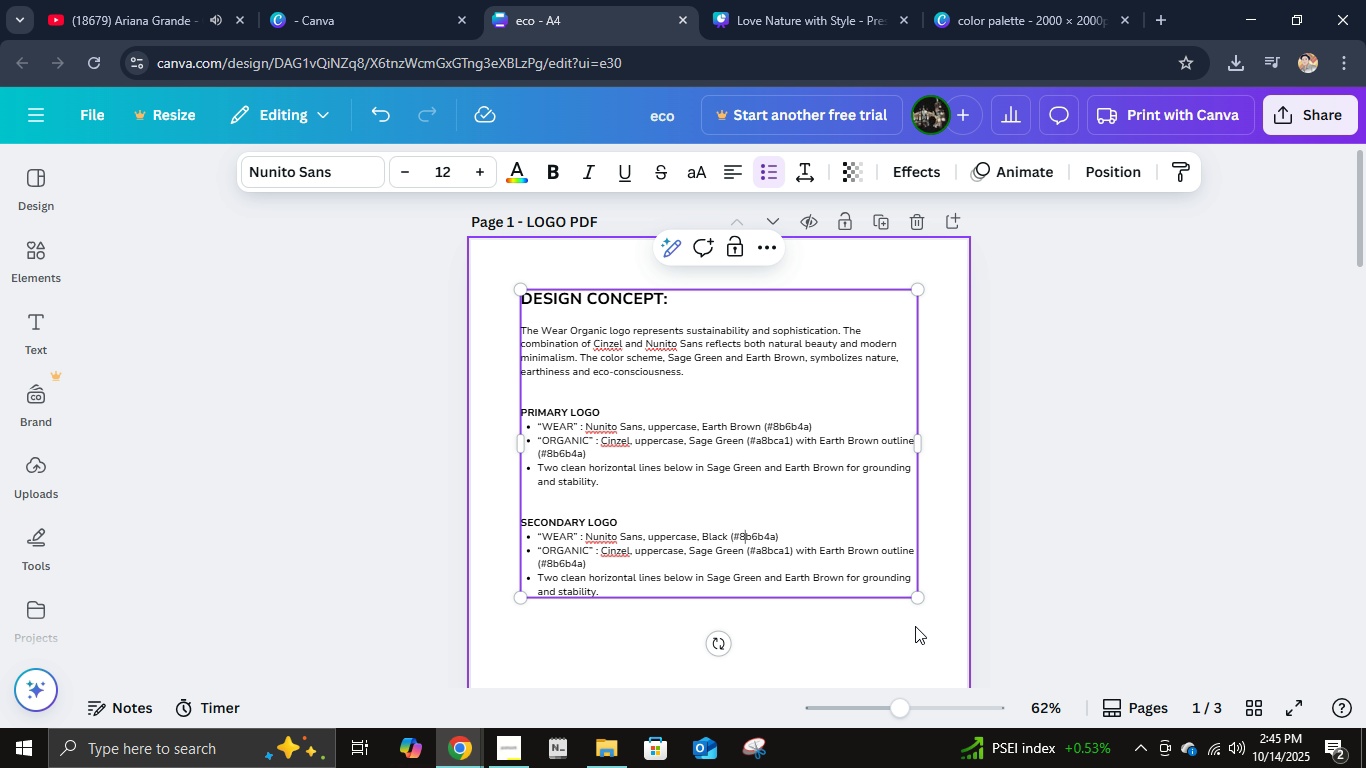 
key(ArrowRight)
 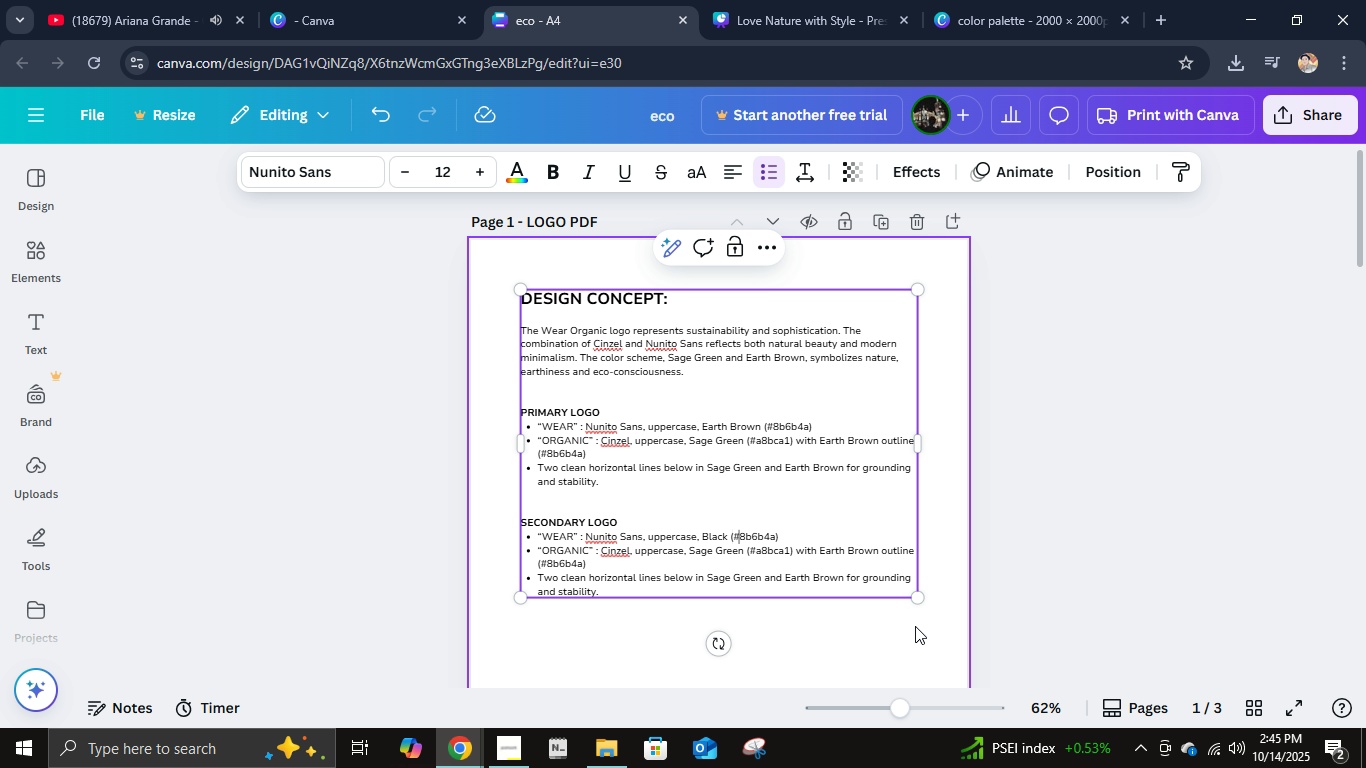 
key(ArrowLeft)
 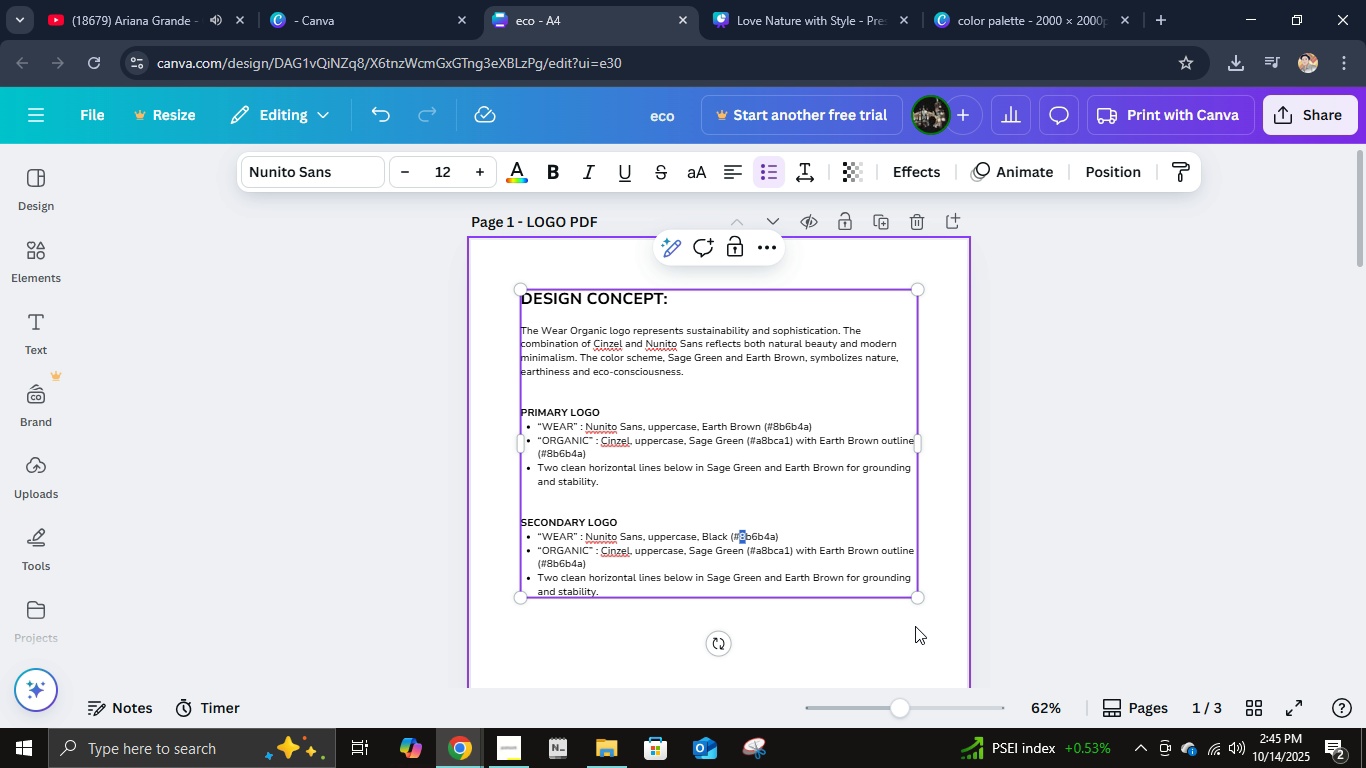 
key(Shift+ArrowRight)
 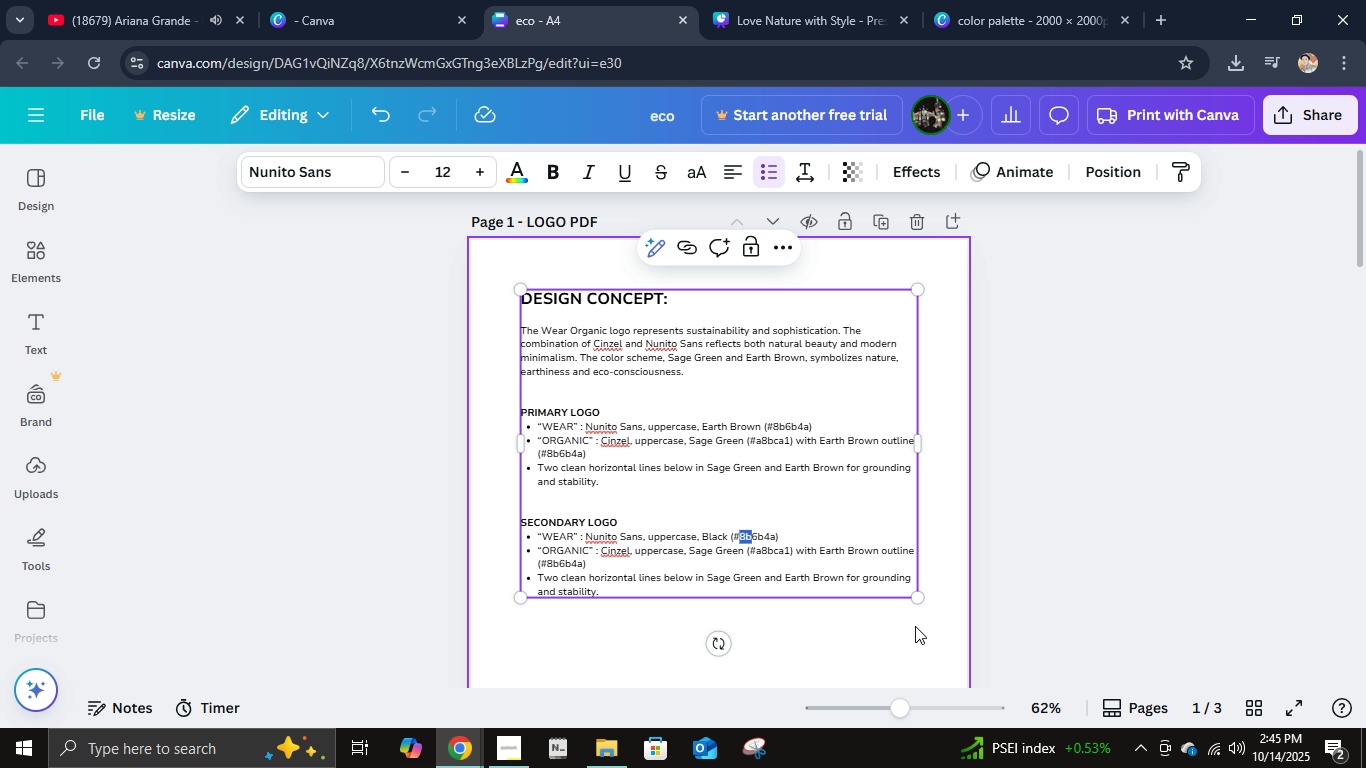 
key(Shift+ArrowRight)
 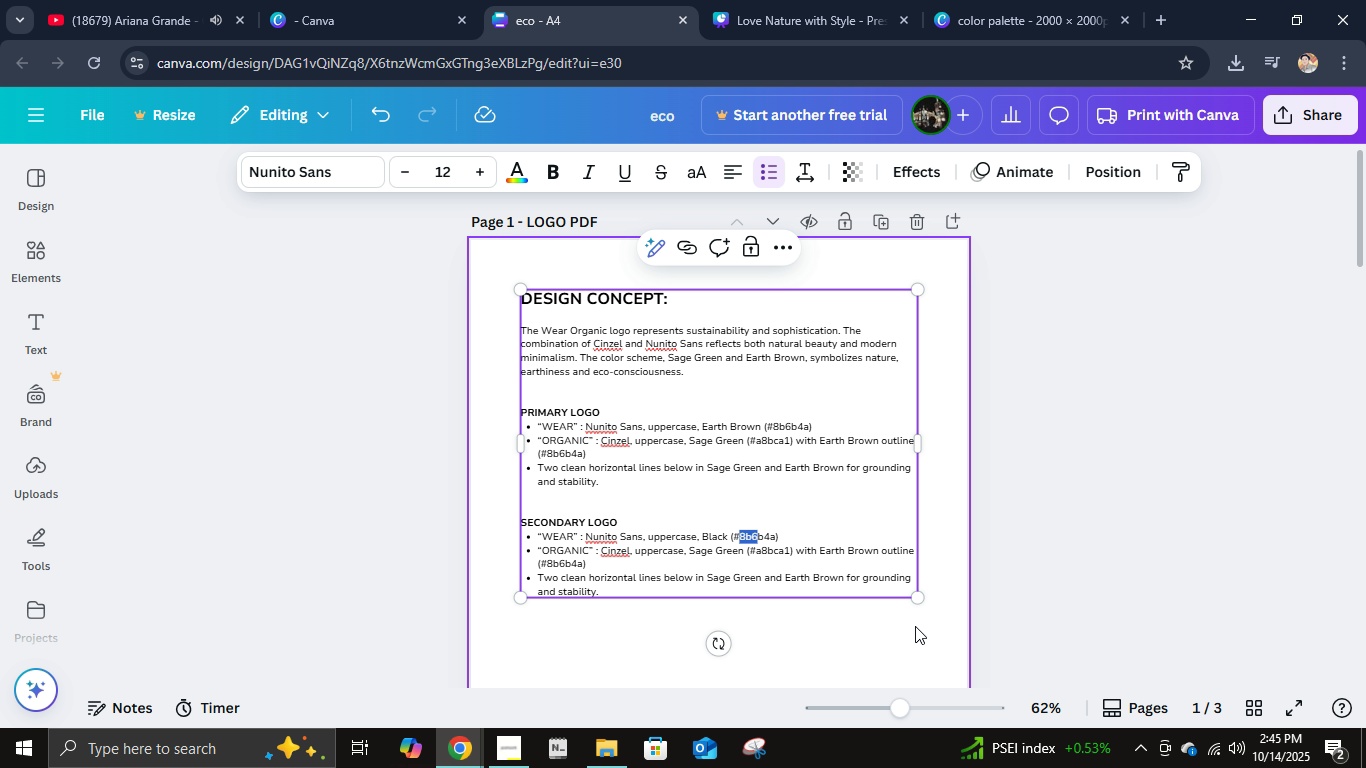 
key(Shift+ArrowRight)
 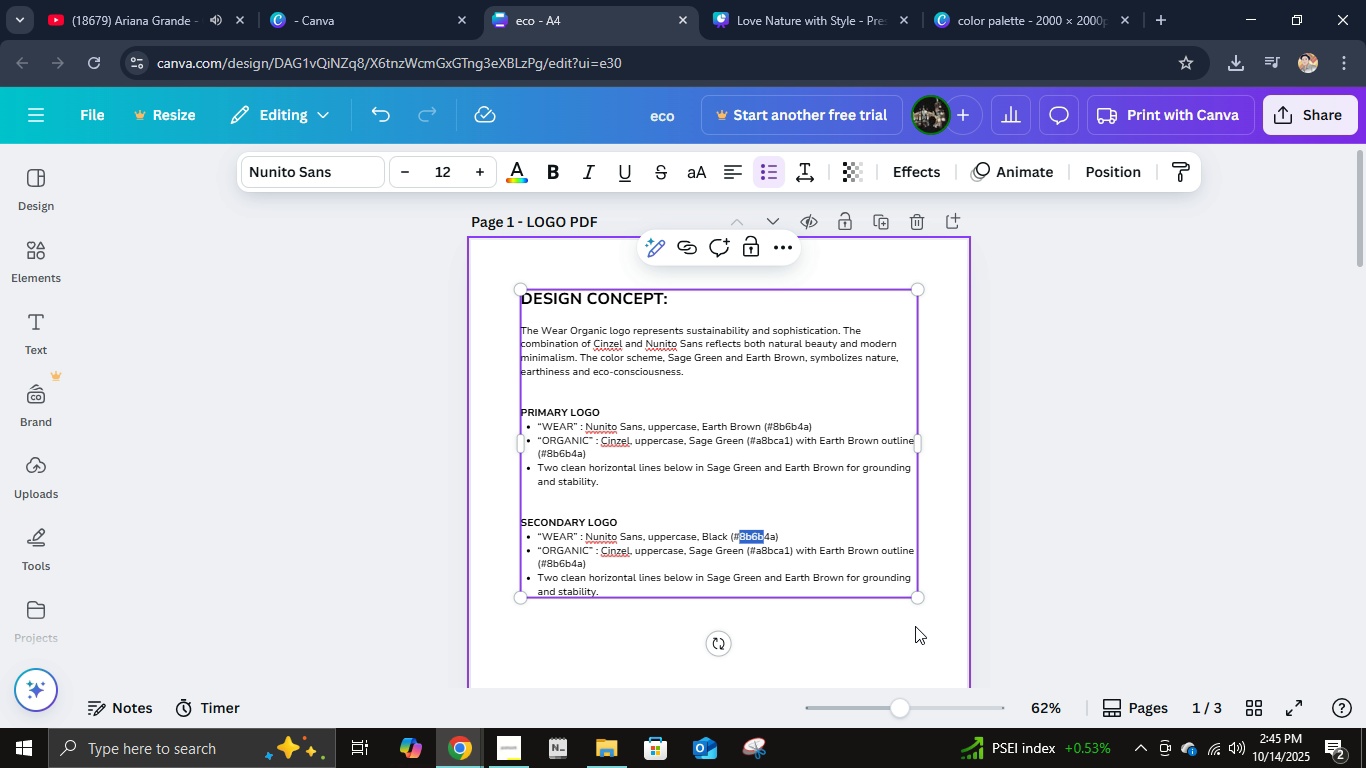 
key(Shift+ArrowRight)
 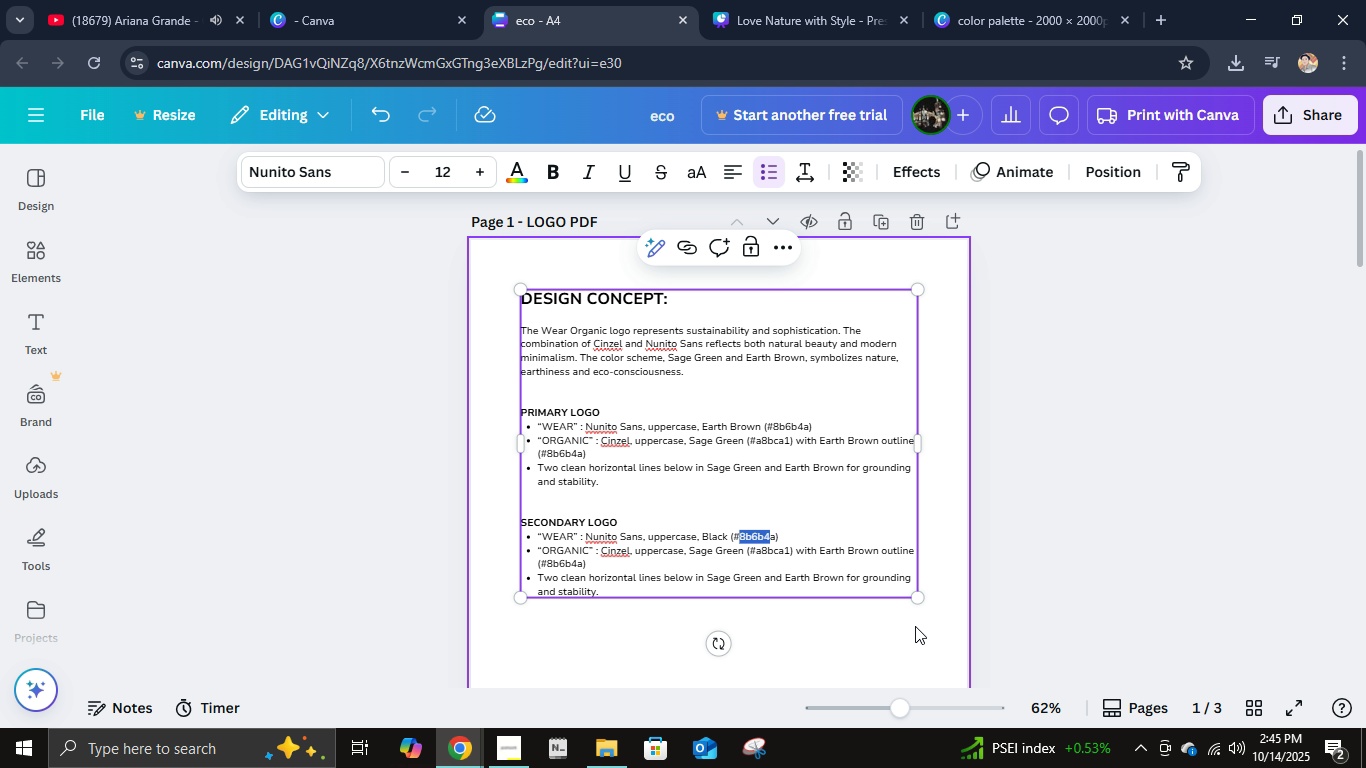 
key(Shift+ArrowRight)
 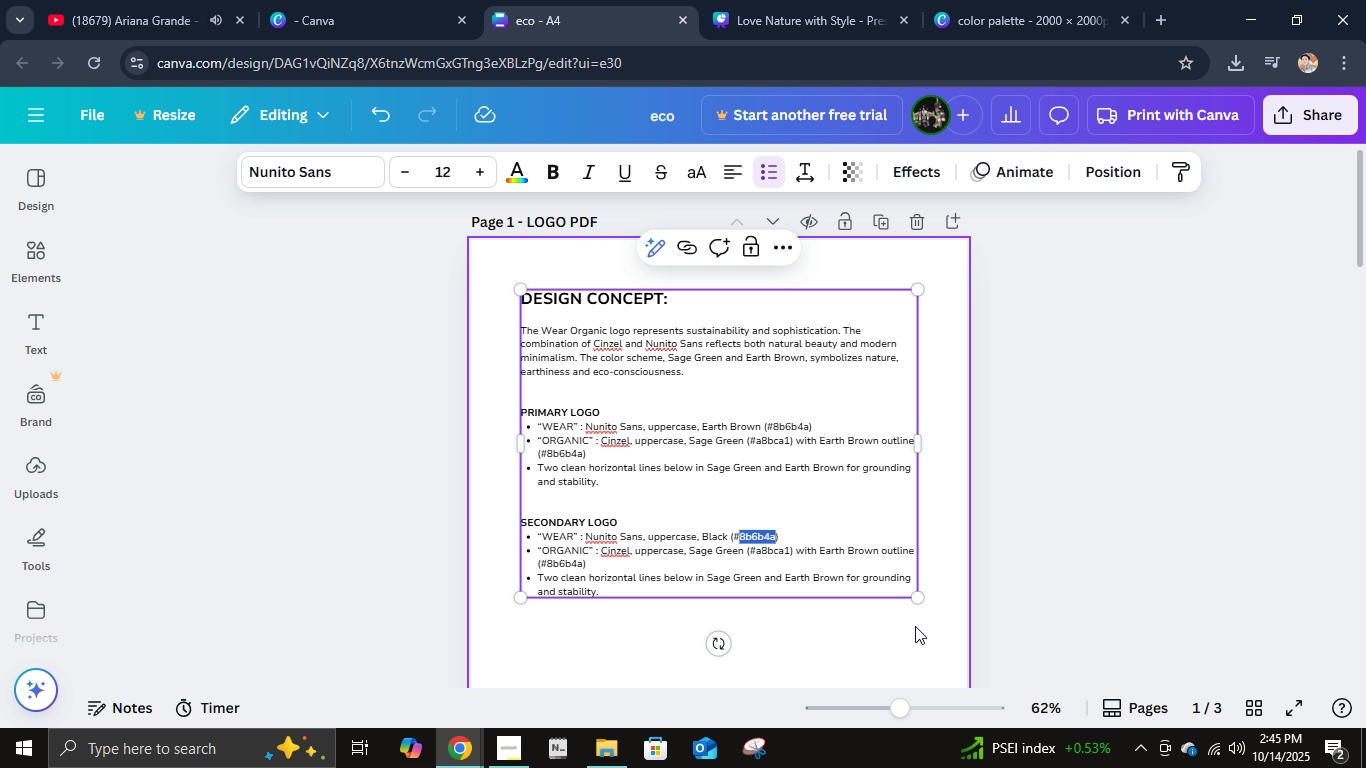 
key(Shift+ArrowRight)
 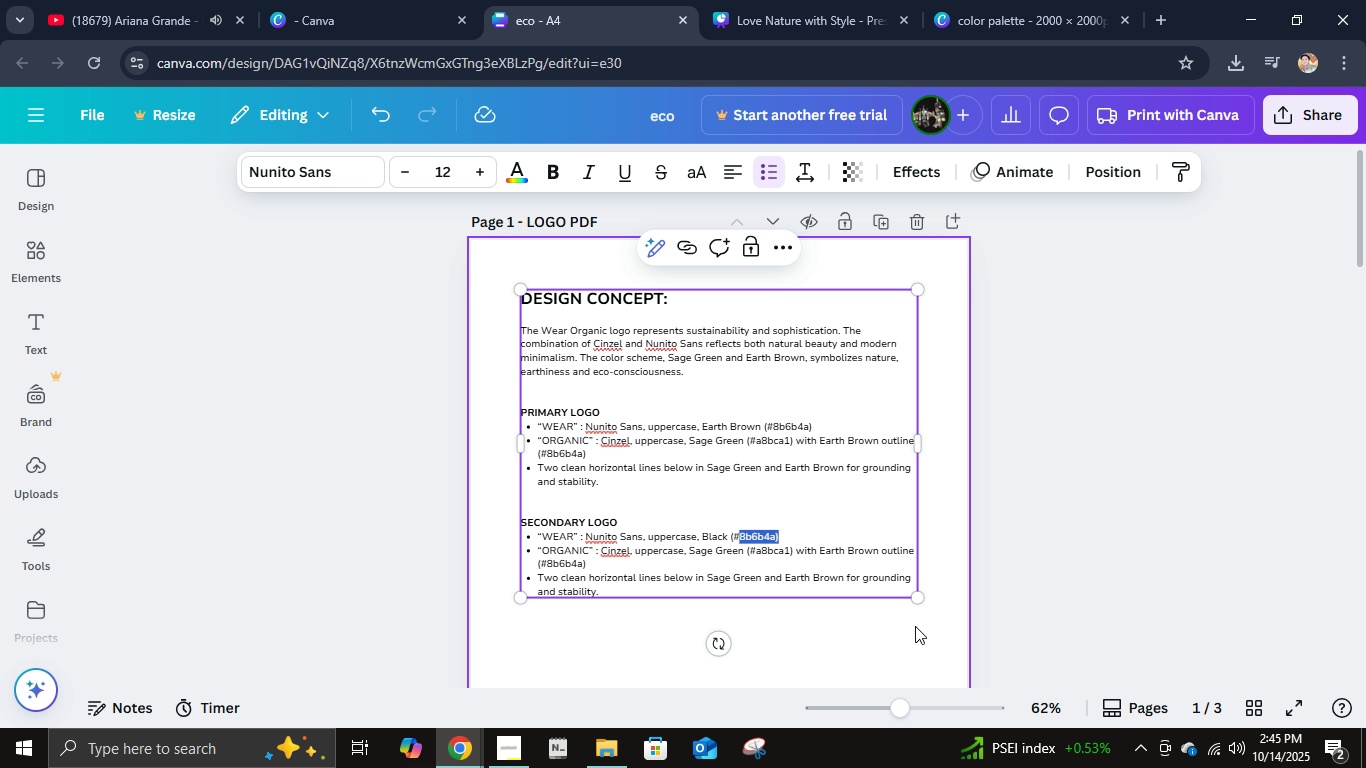 
key(Shift+ArrowRight)
 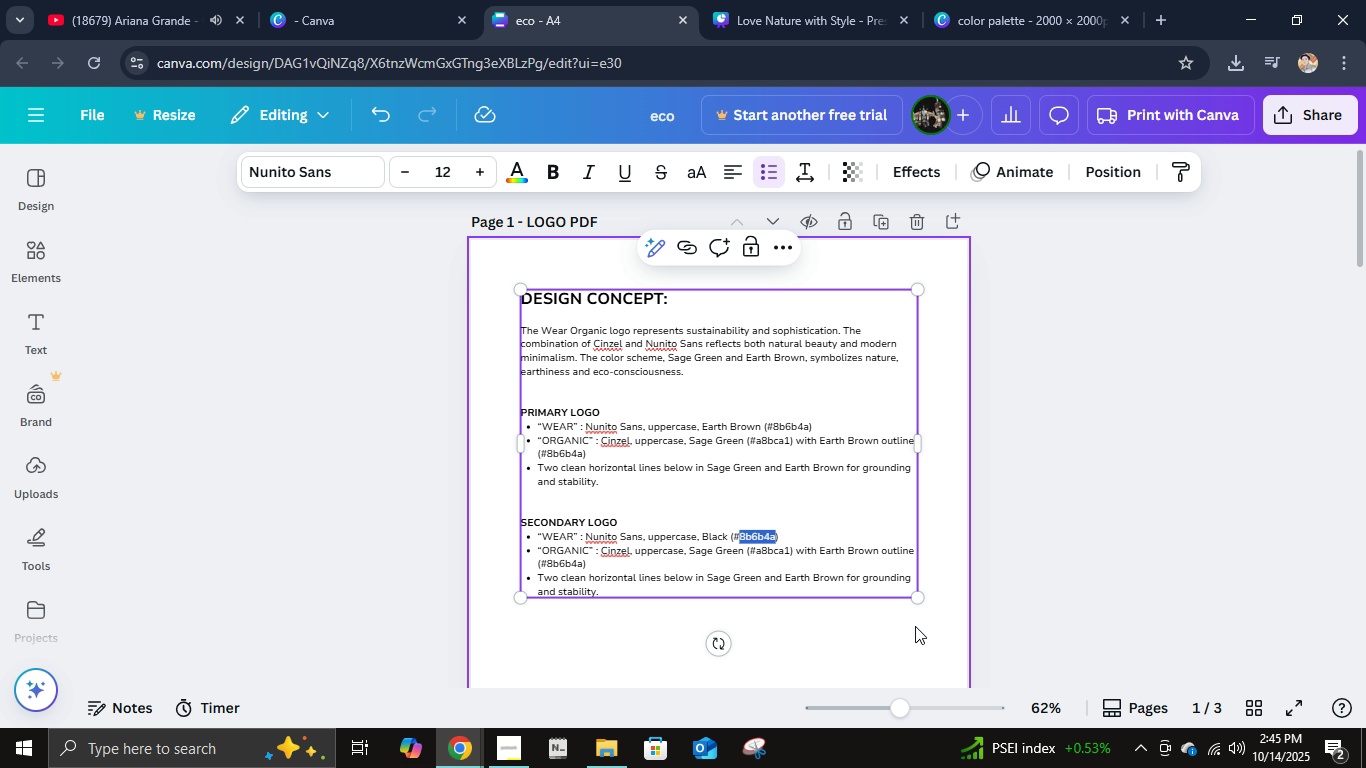 
key(Shift+ArrowLeft)
 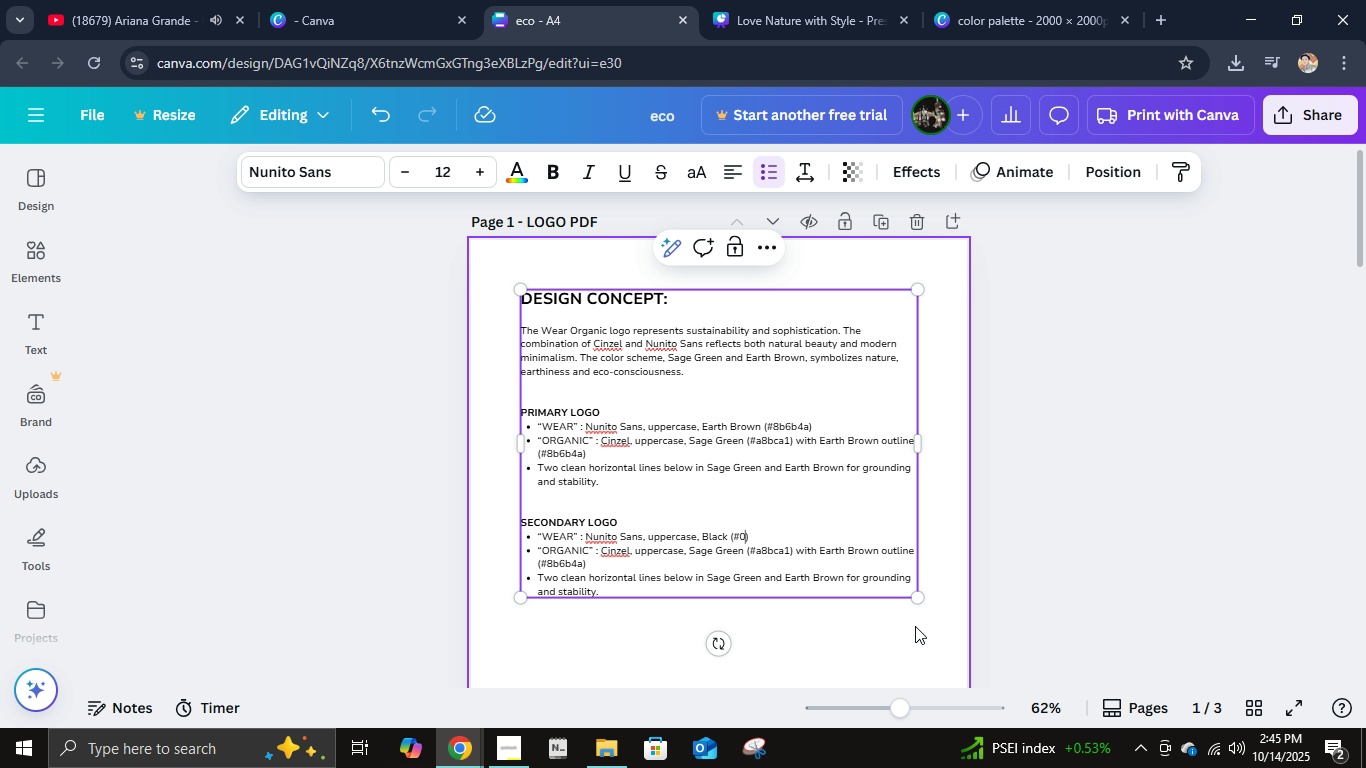 
key(Numpad0)
 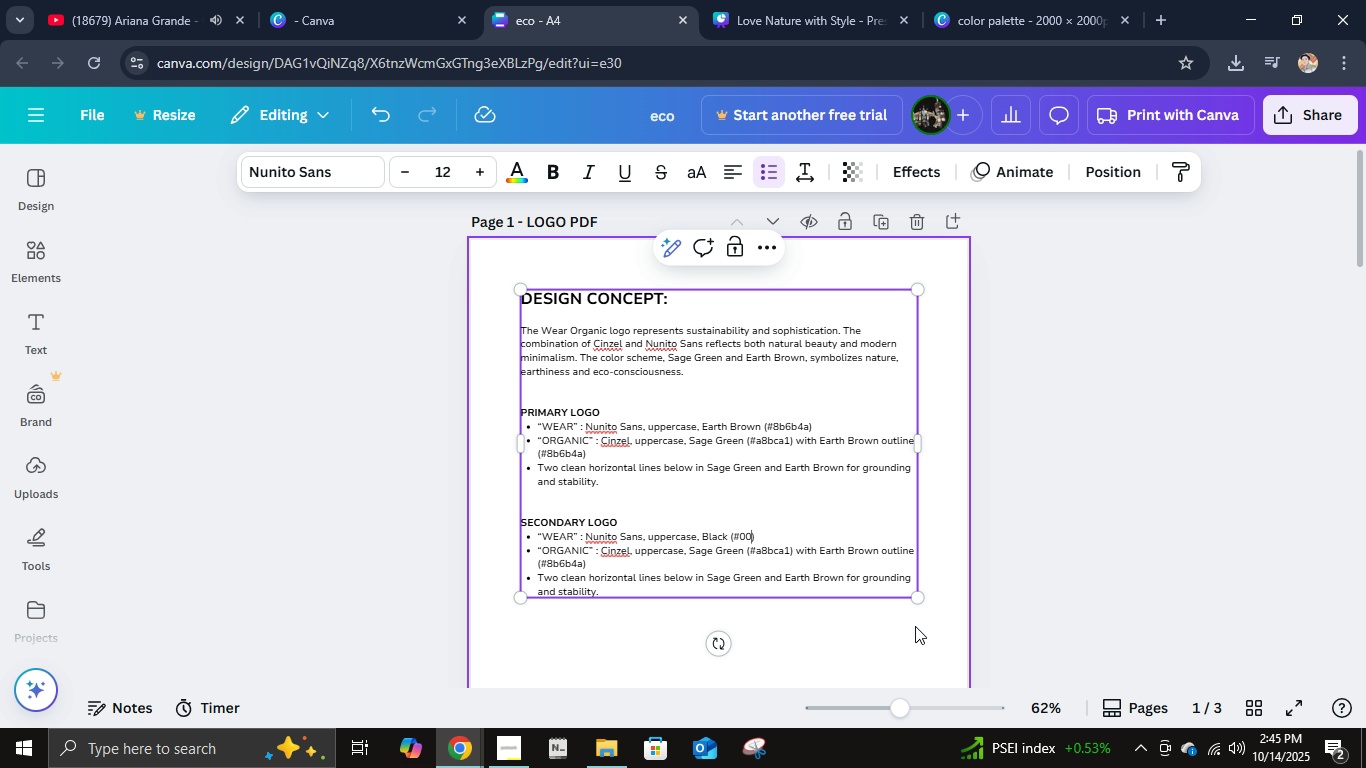 
key(Numpad0)
 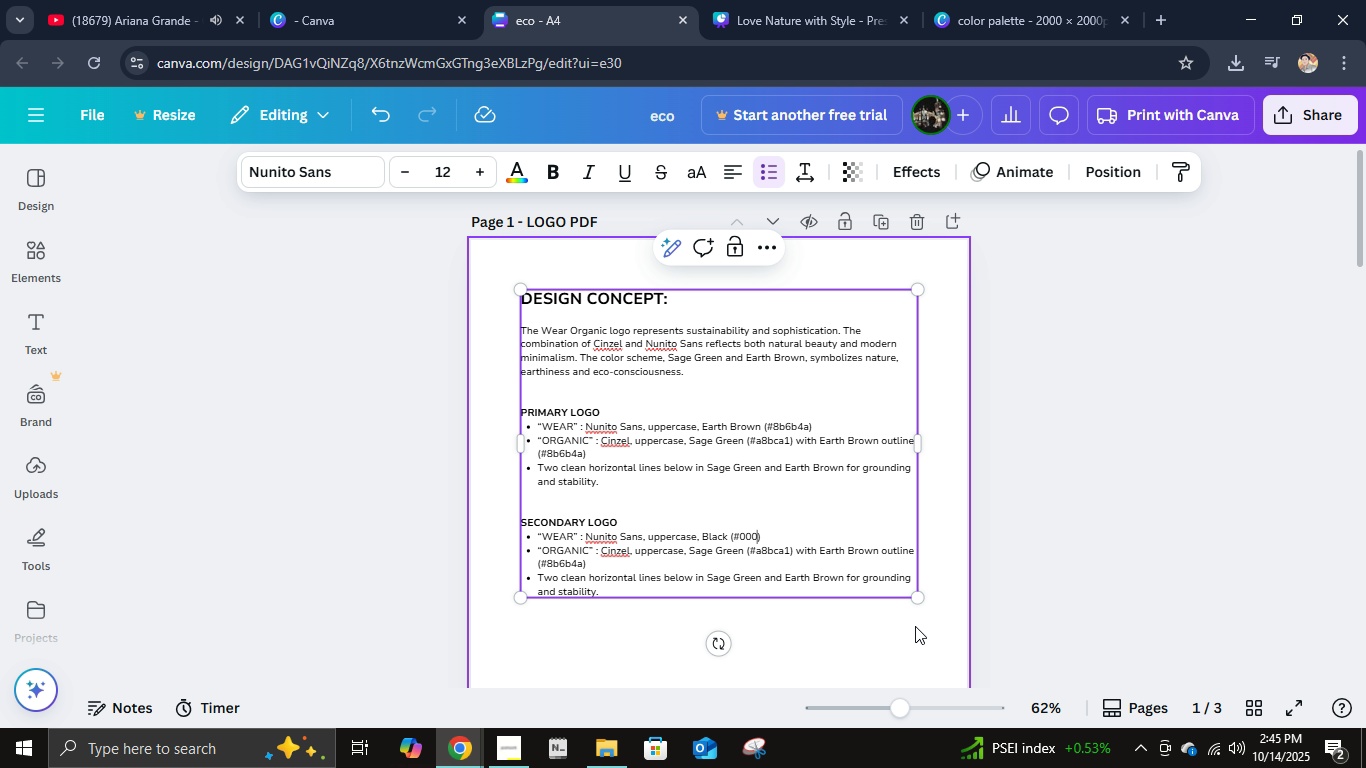 
key(Numpad0)
 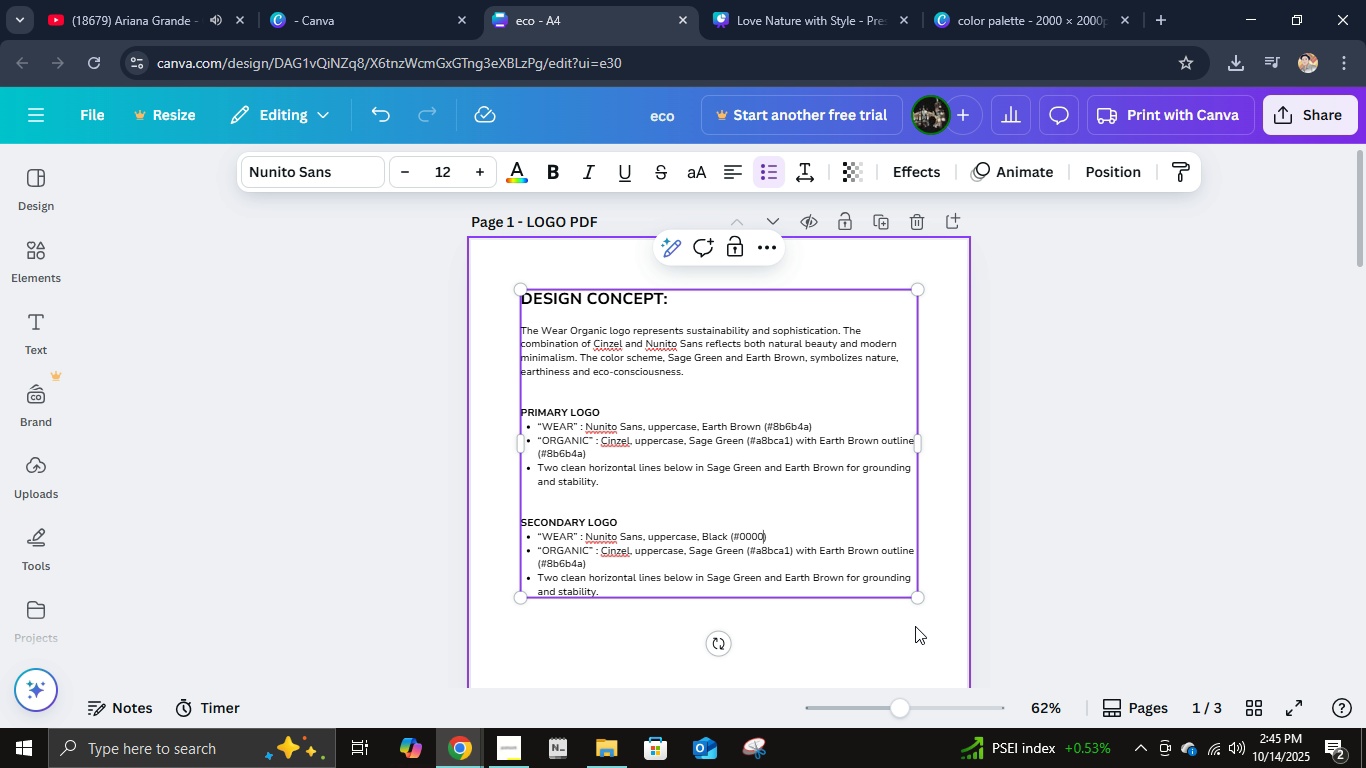 
key(Numpad0)
 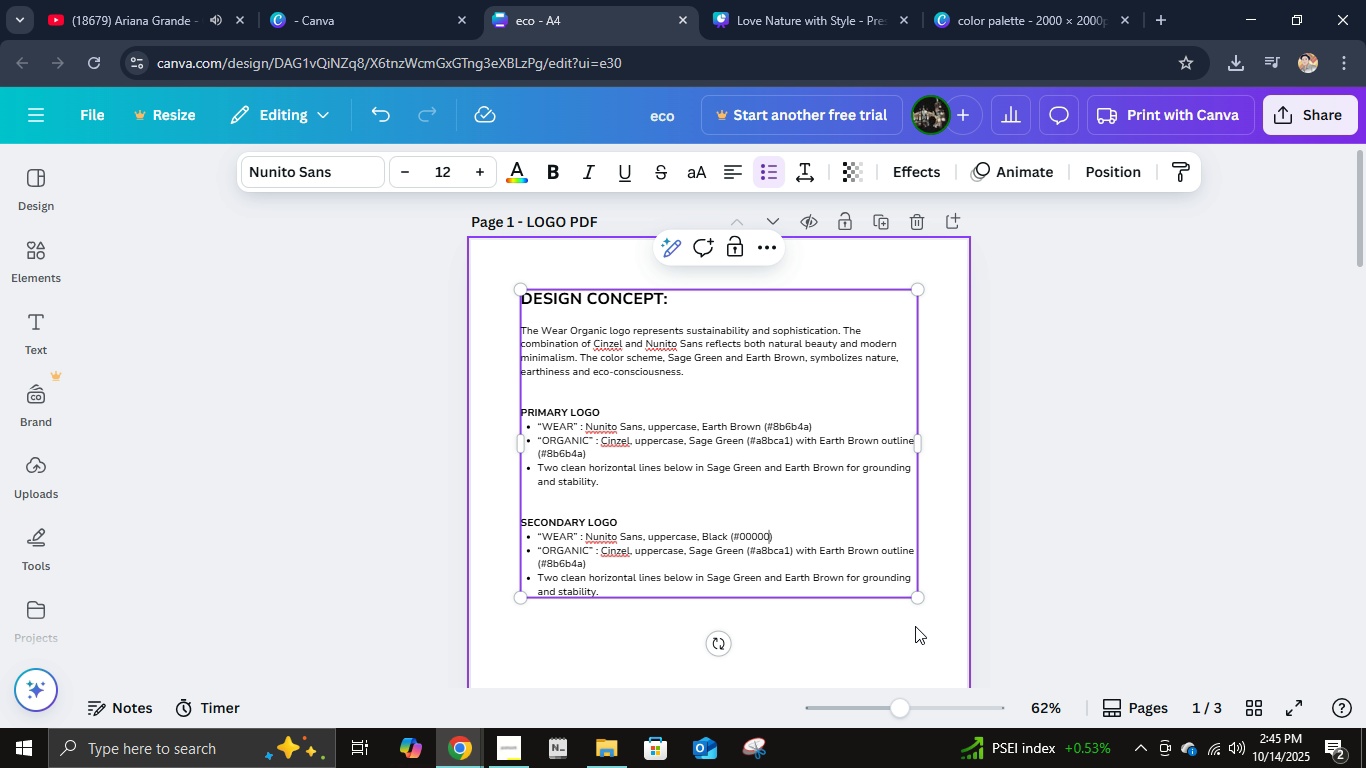 
key(Numpad0)
 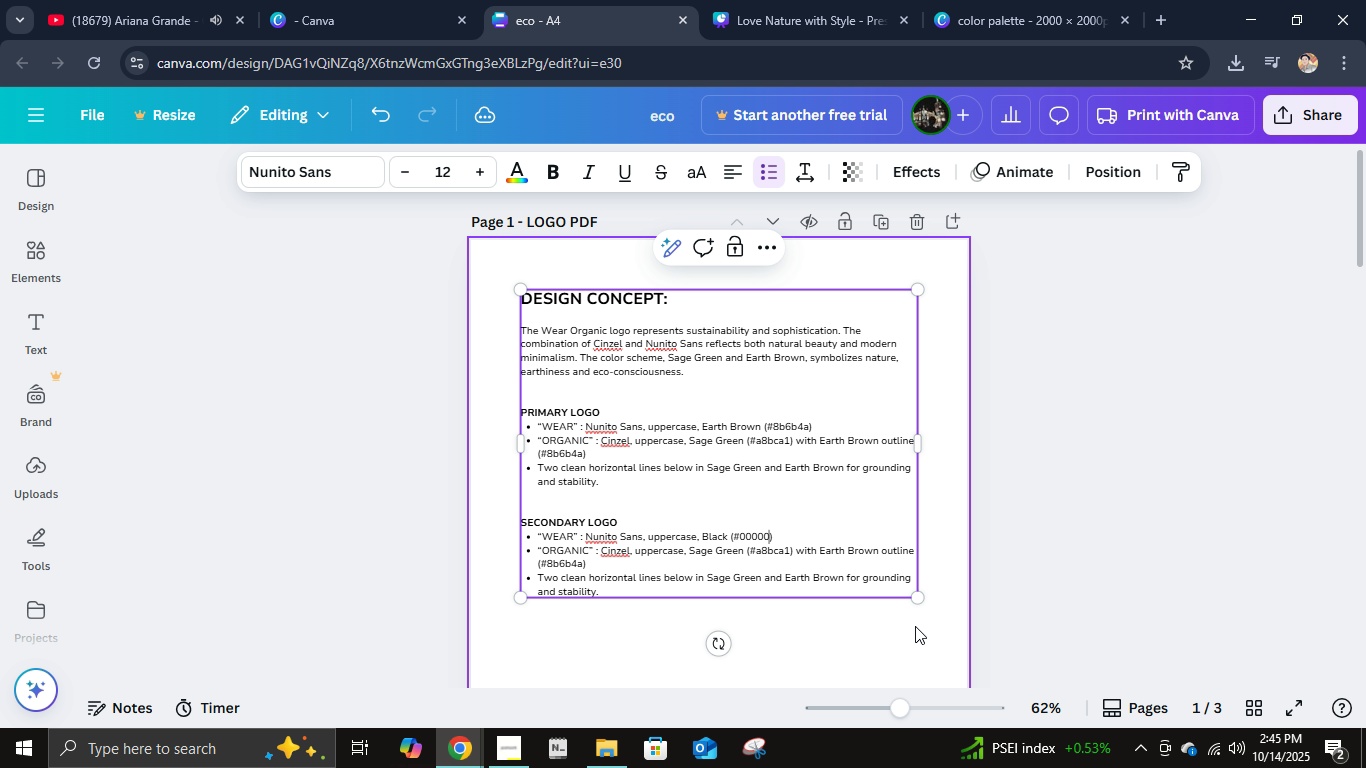 
key(Numpad0)
 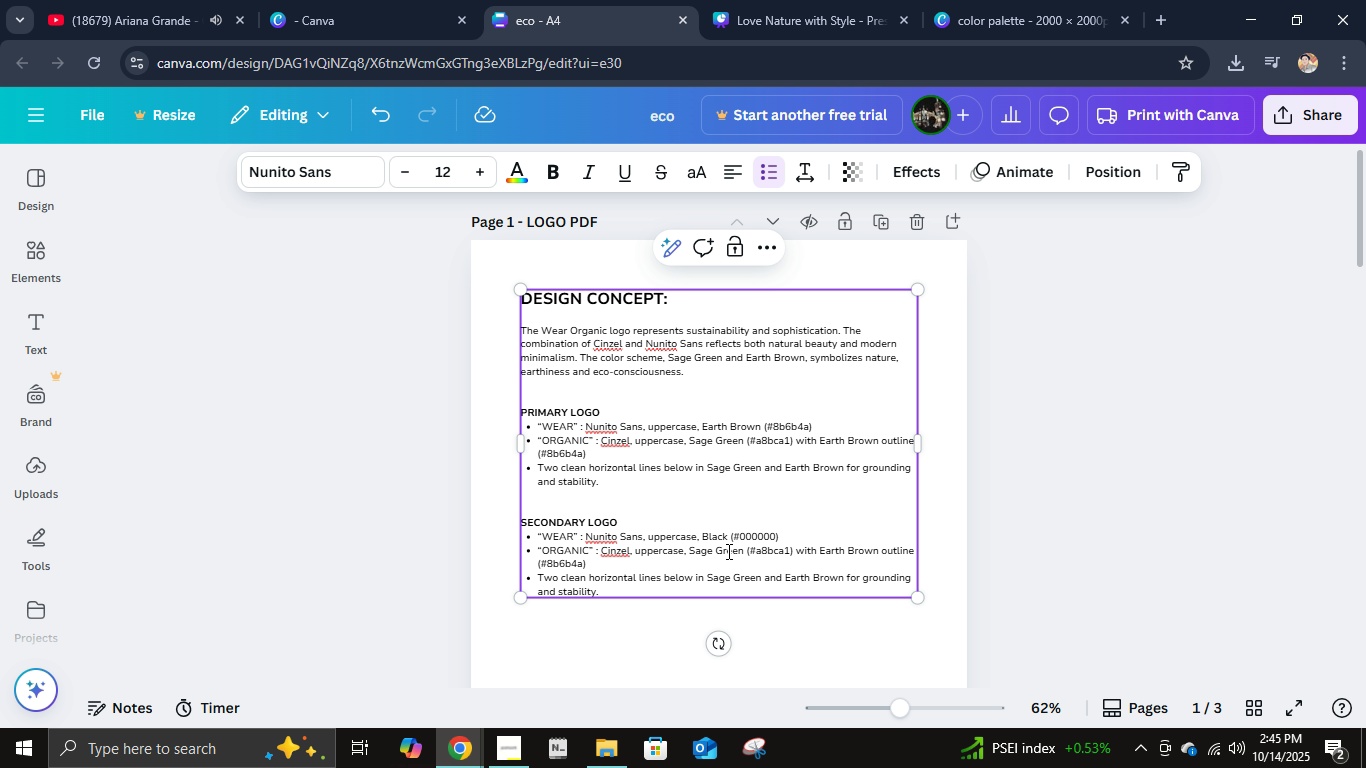 
left_click([972, 0])
 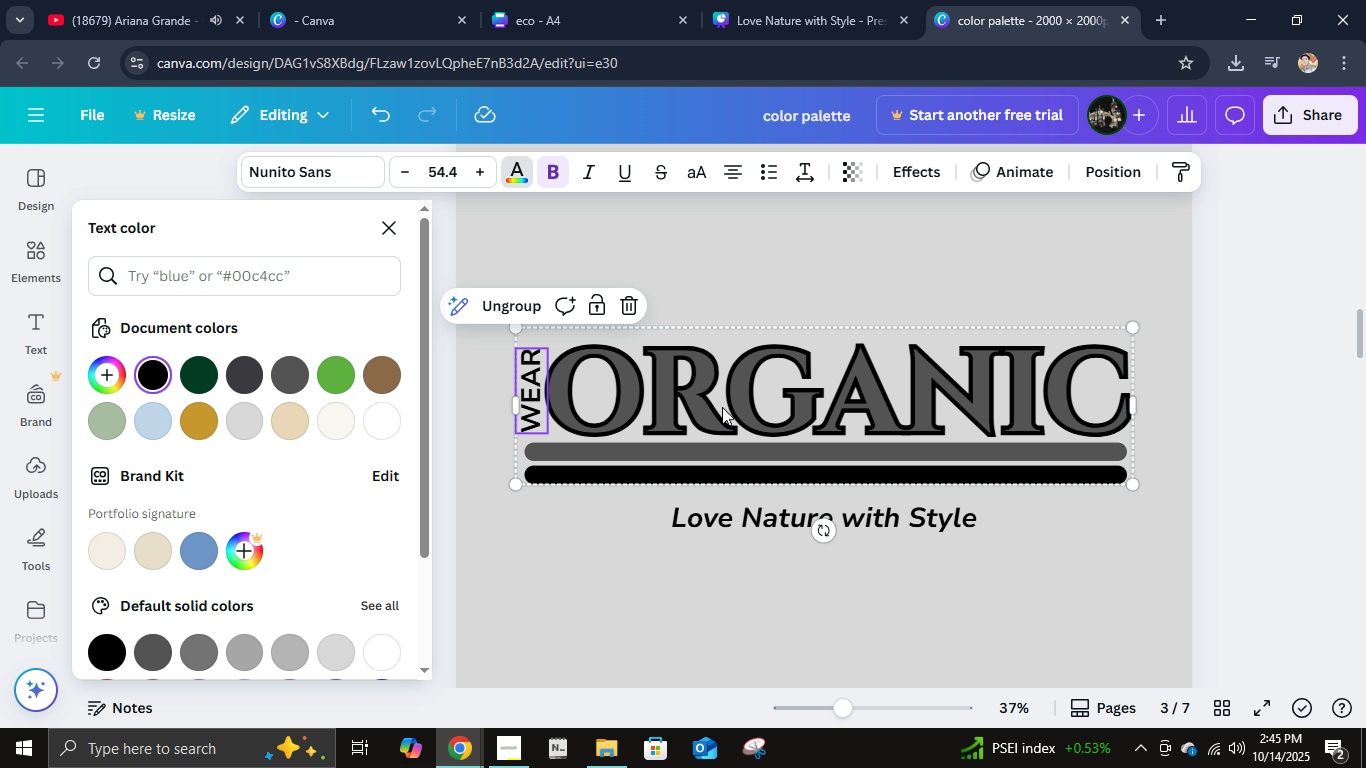 
left_click([722, 407])
 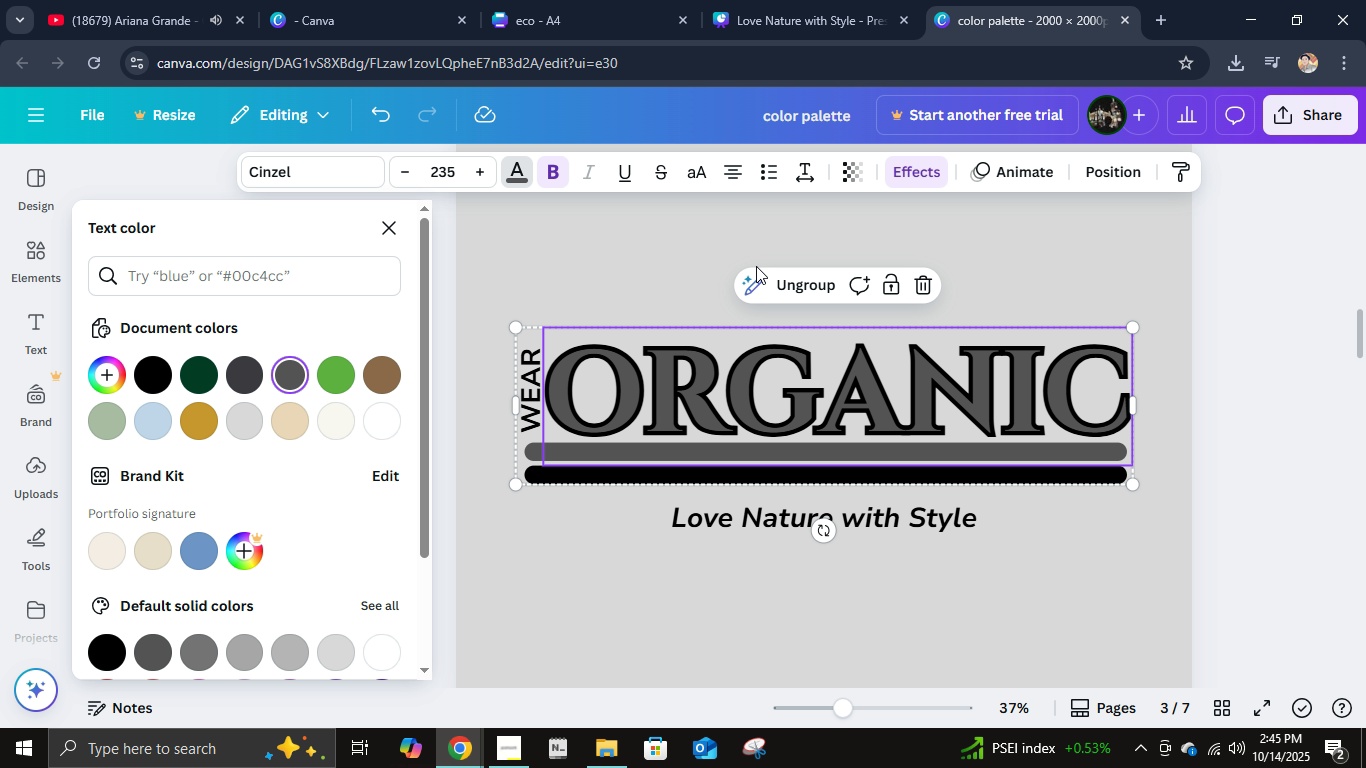 
left_click([734, 0])
 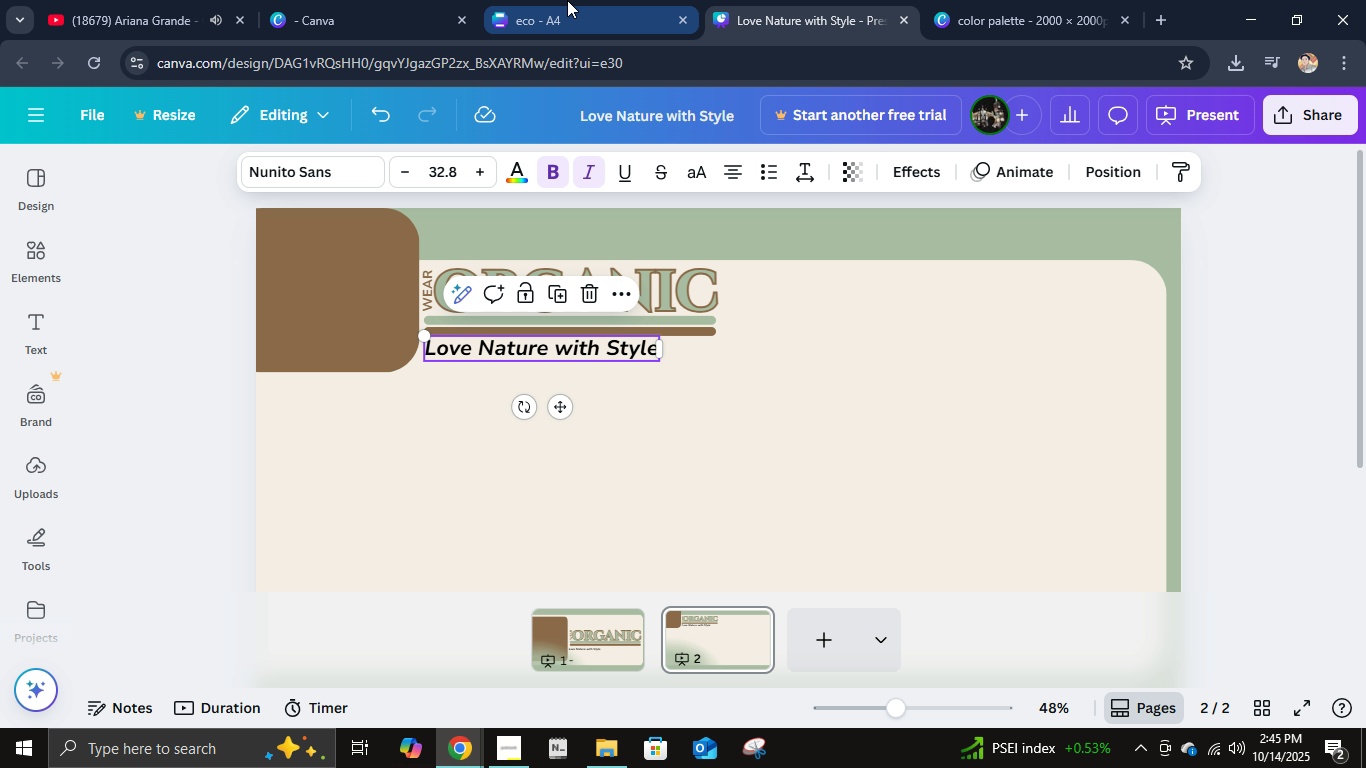 
left_click([567, 0])
 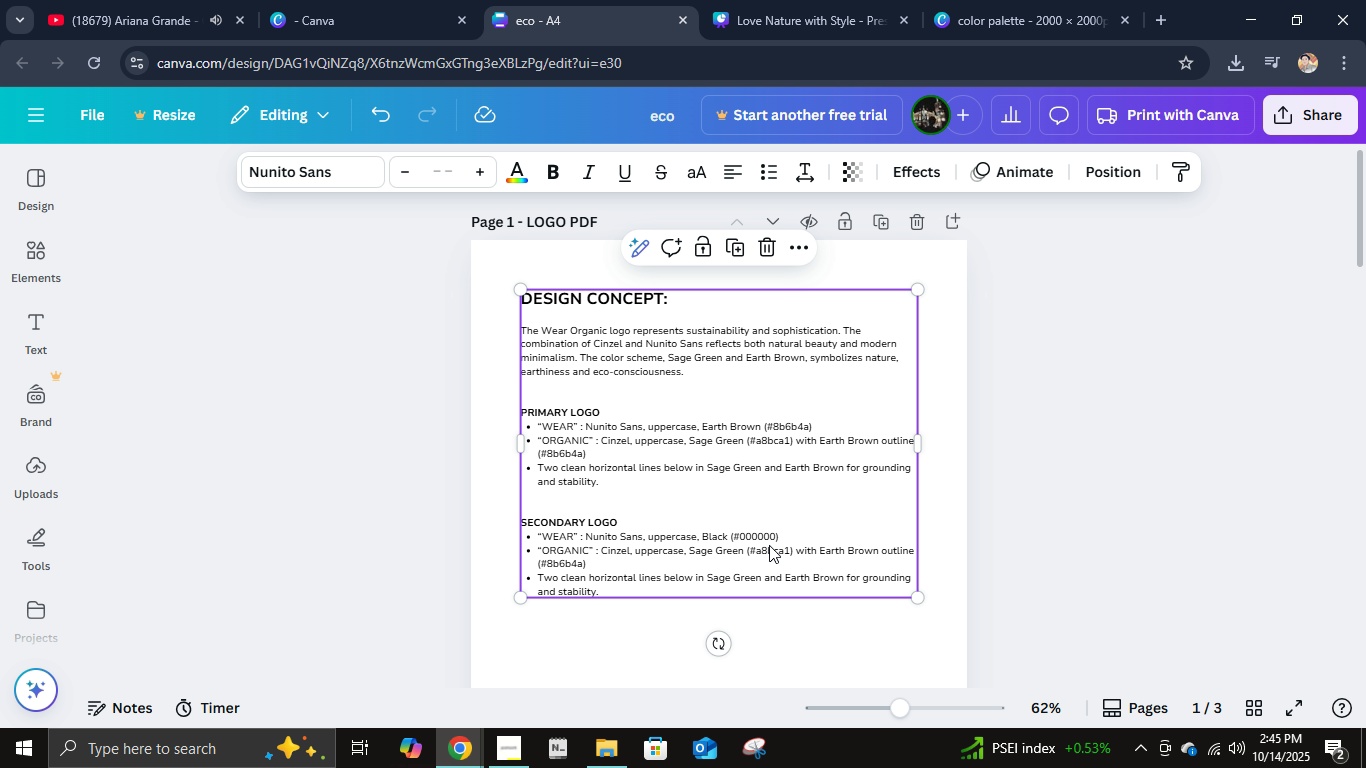 
double_click([769, 545])
 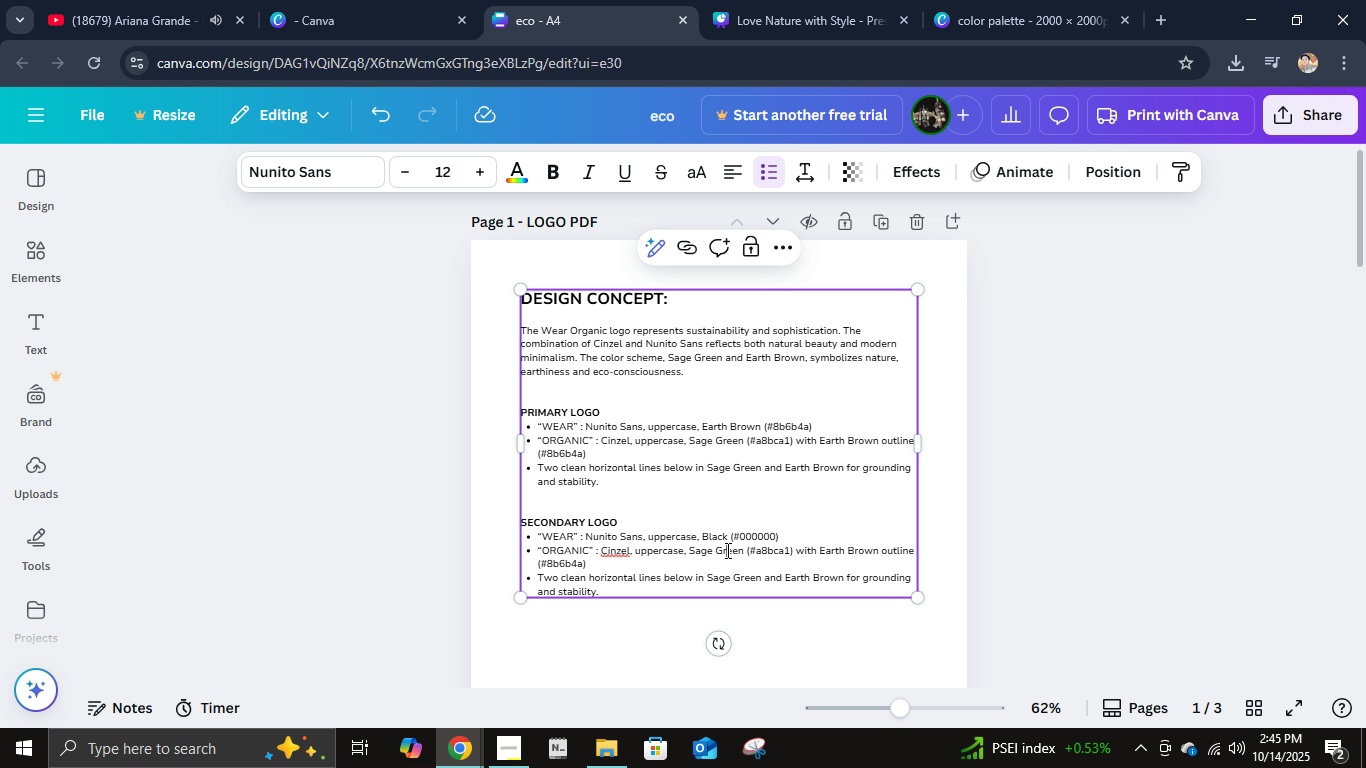 
triple_click([726, 550])
 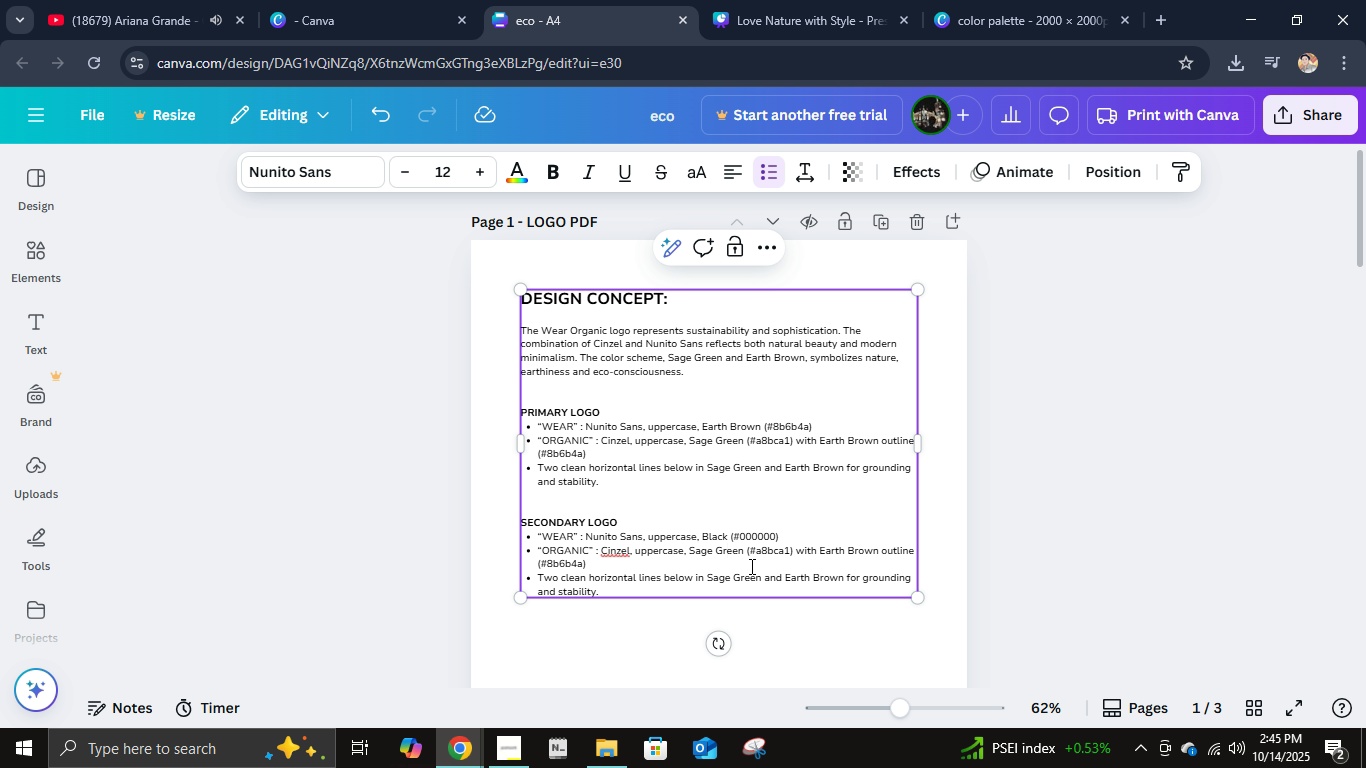 
key(ArrowRight)
 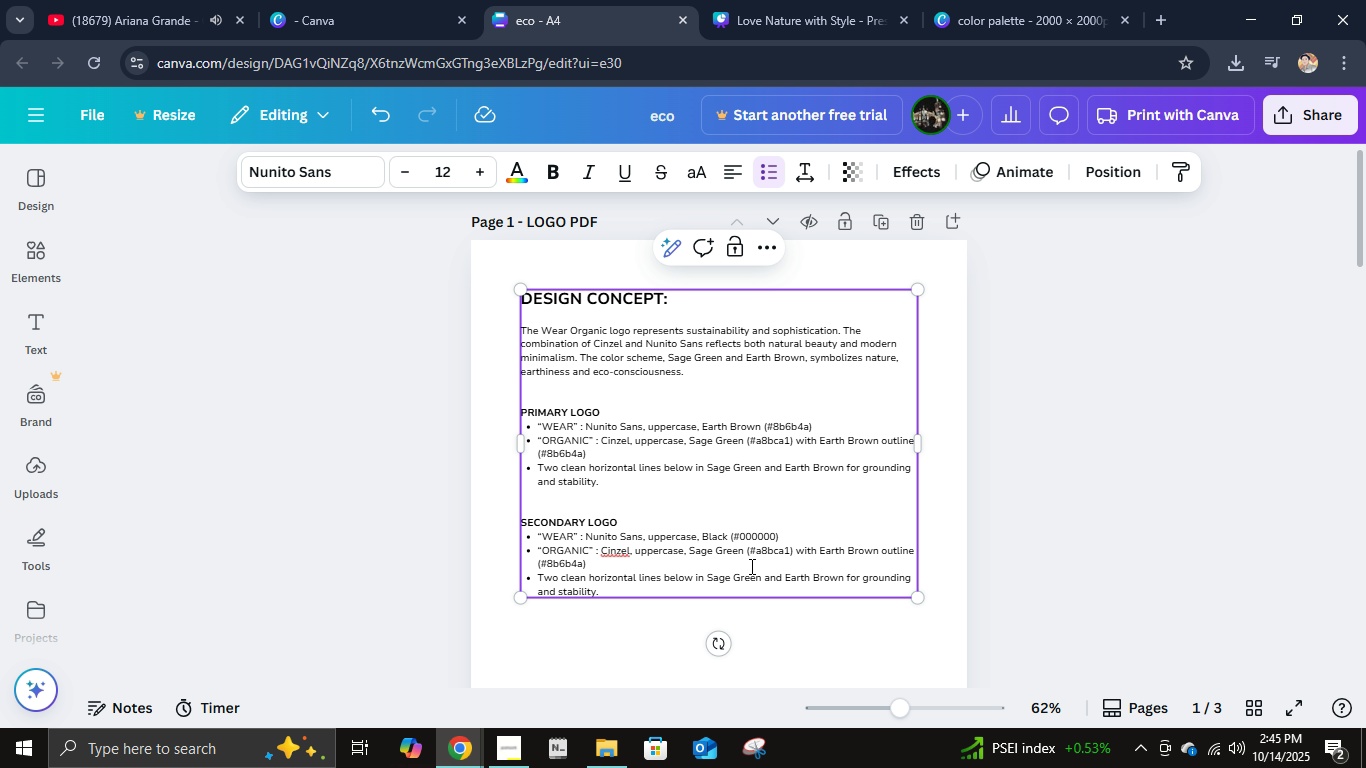 
key(ArrowRight)
 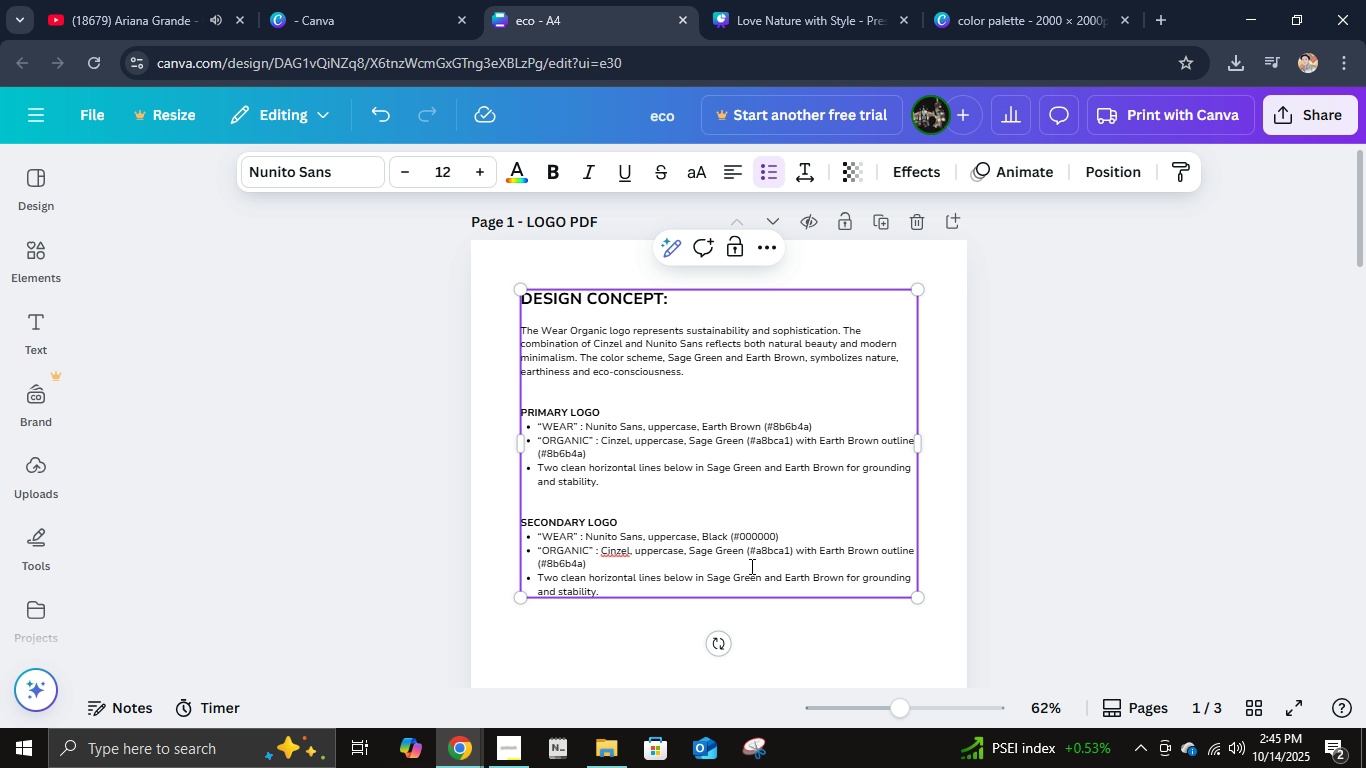 
key(ArrowRight)
 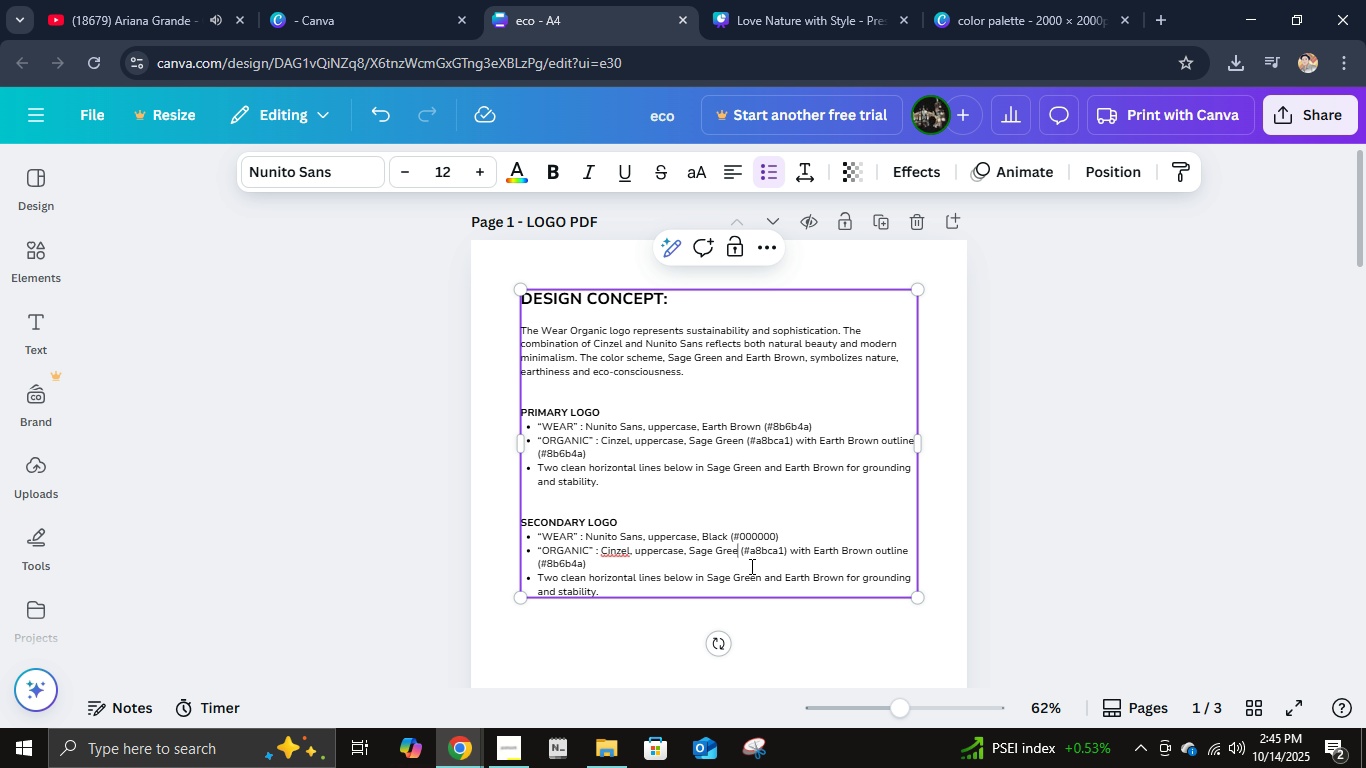 
key(Backspace)
key(Backspace)
key(Backspace)
key(Backspace)
key(Backspace)
key(Backspace)
key(Backspace)
key(Backspace)
key(Backspace)
key(Backspace)
type(Dark Gray)
 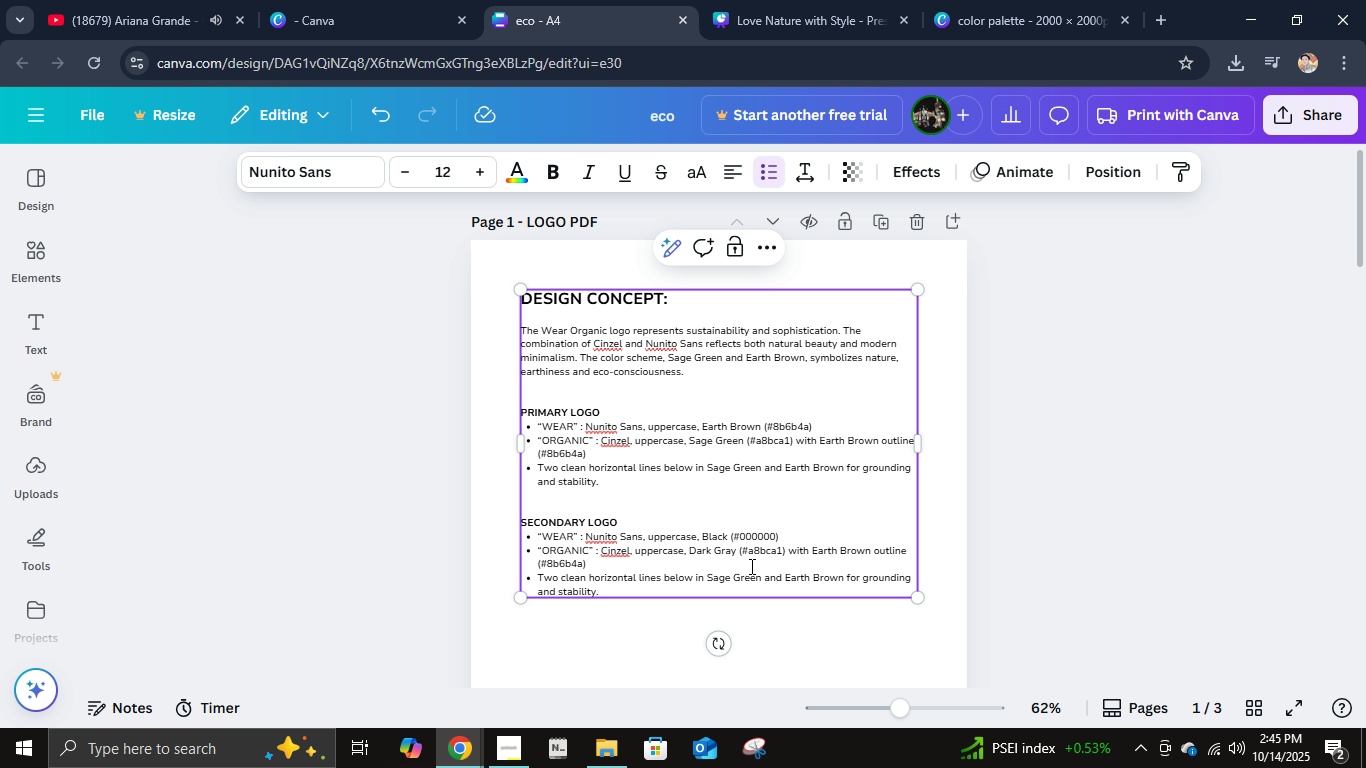 
key(ArrowRight)
 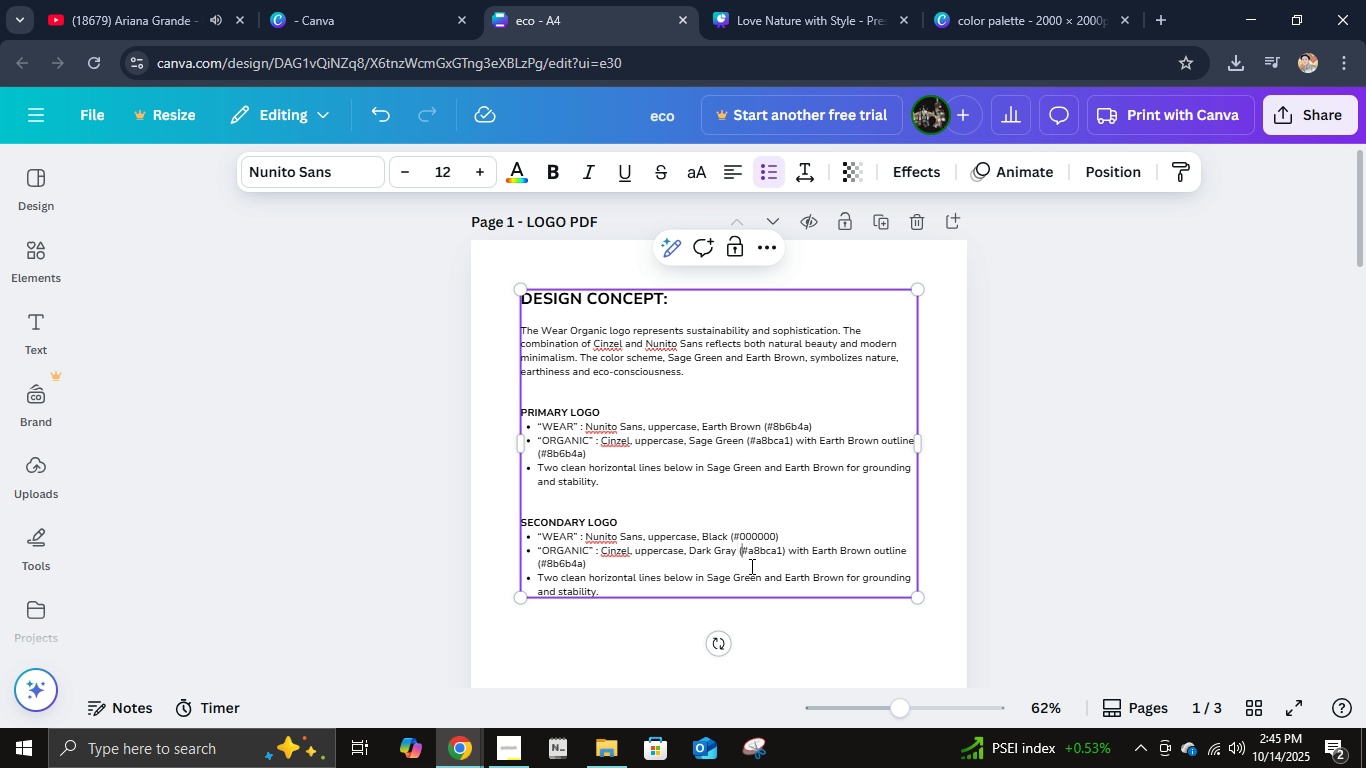 
key(ArrowRight)
 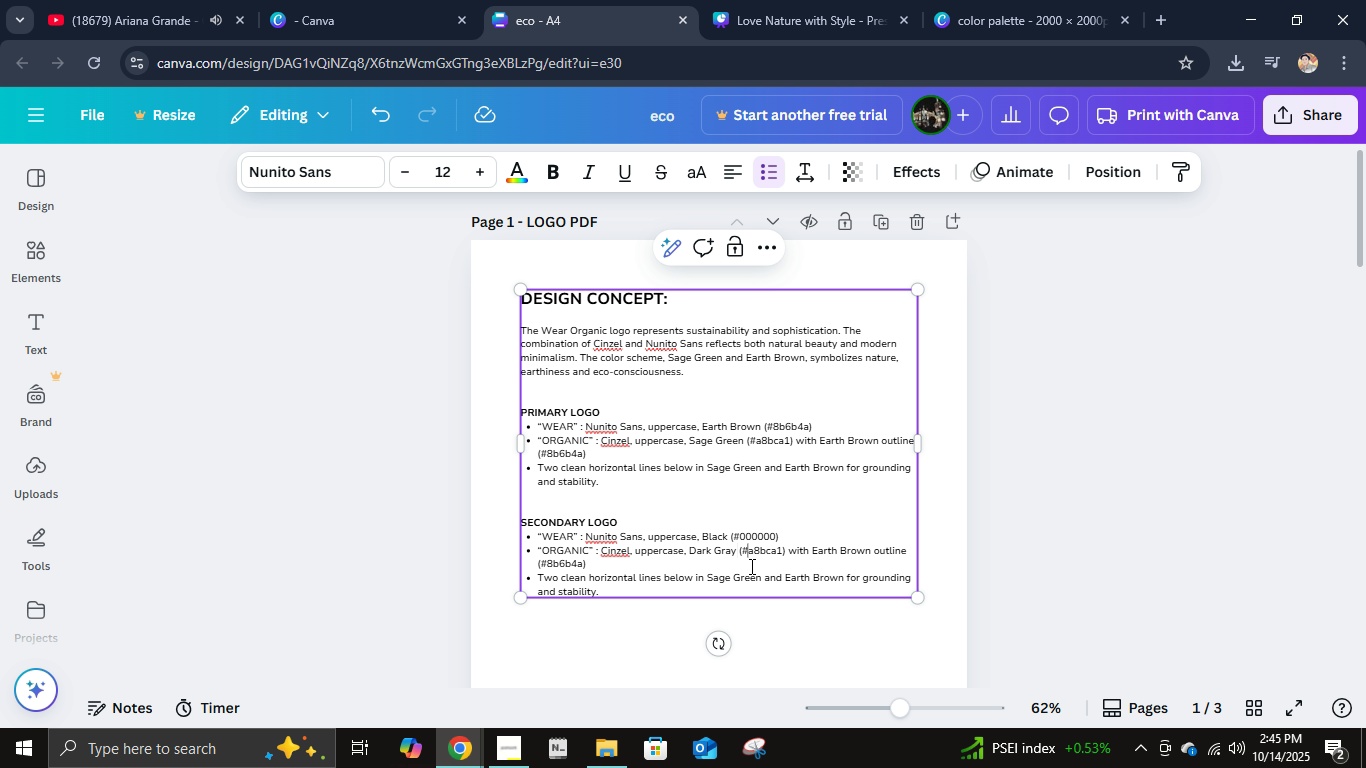 
key(ArrowRight)
 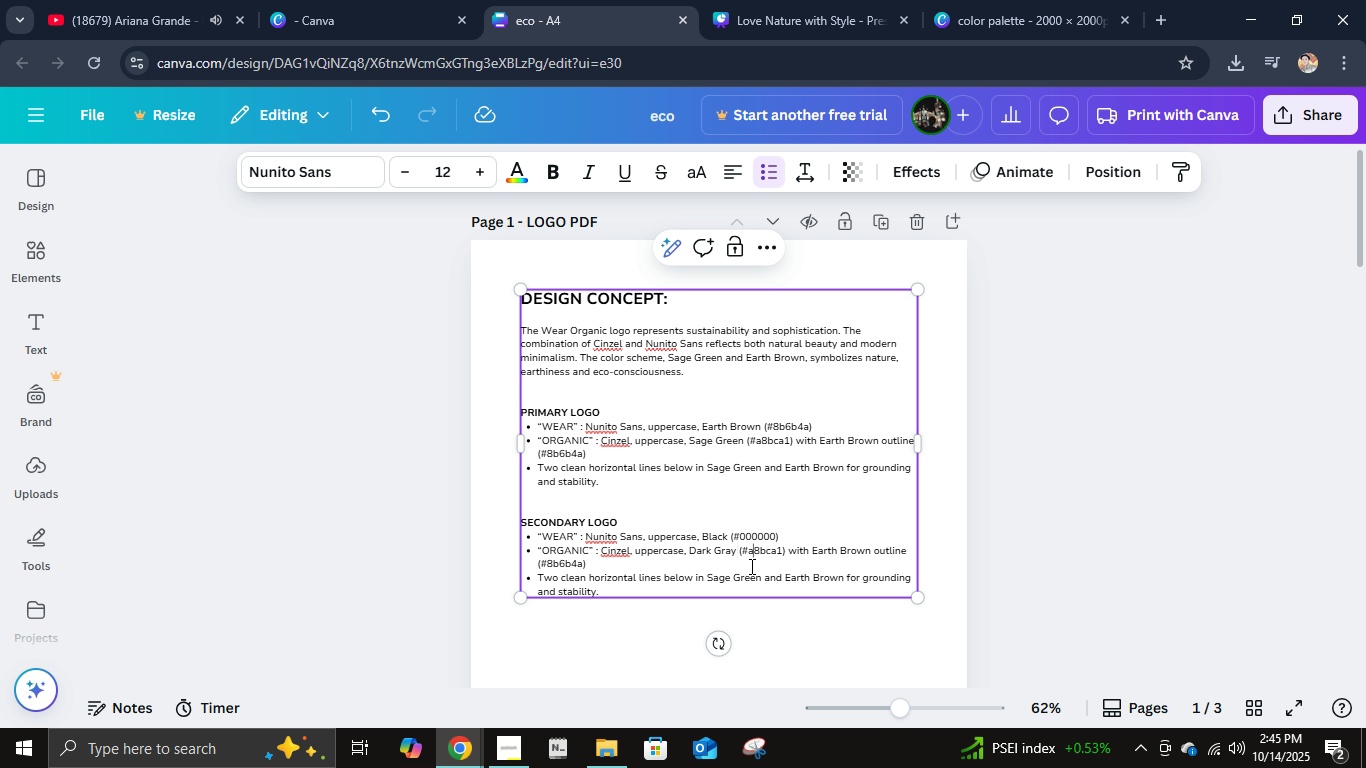 
key(ArrowRight)
 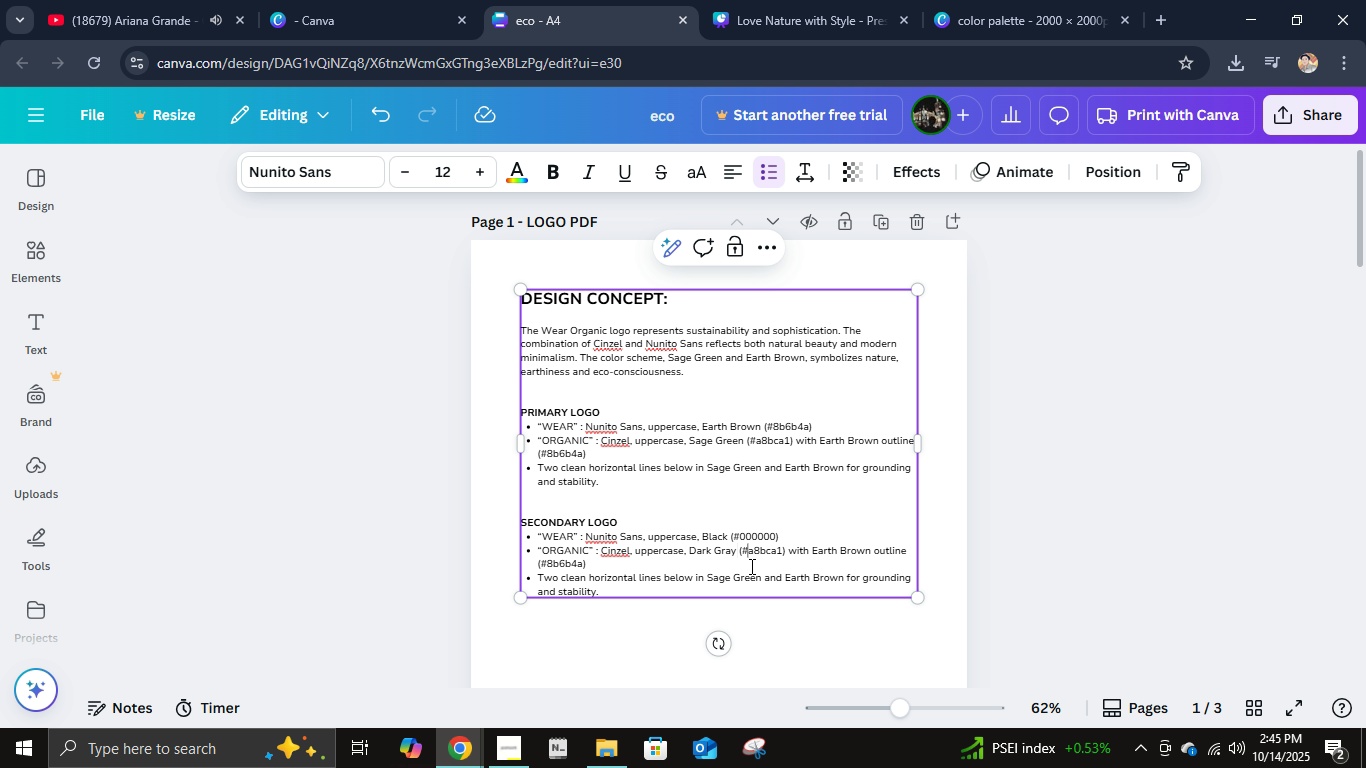 
key(ArrowLeft)
 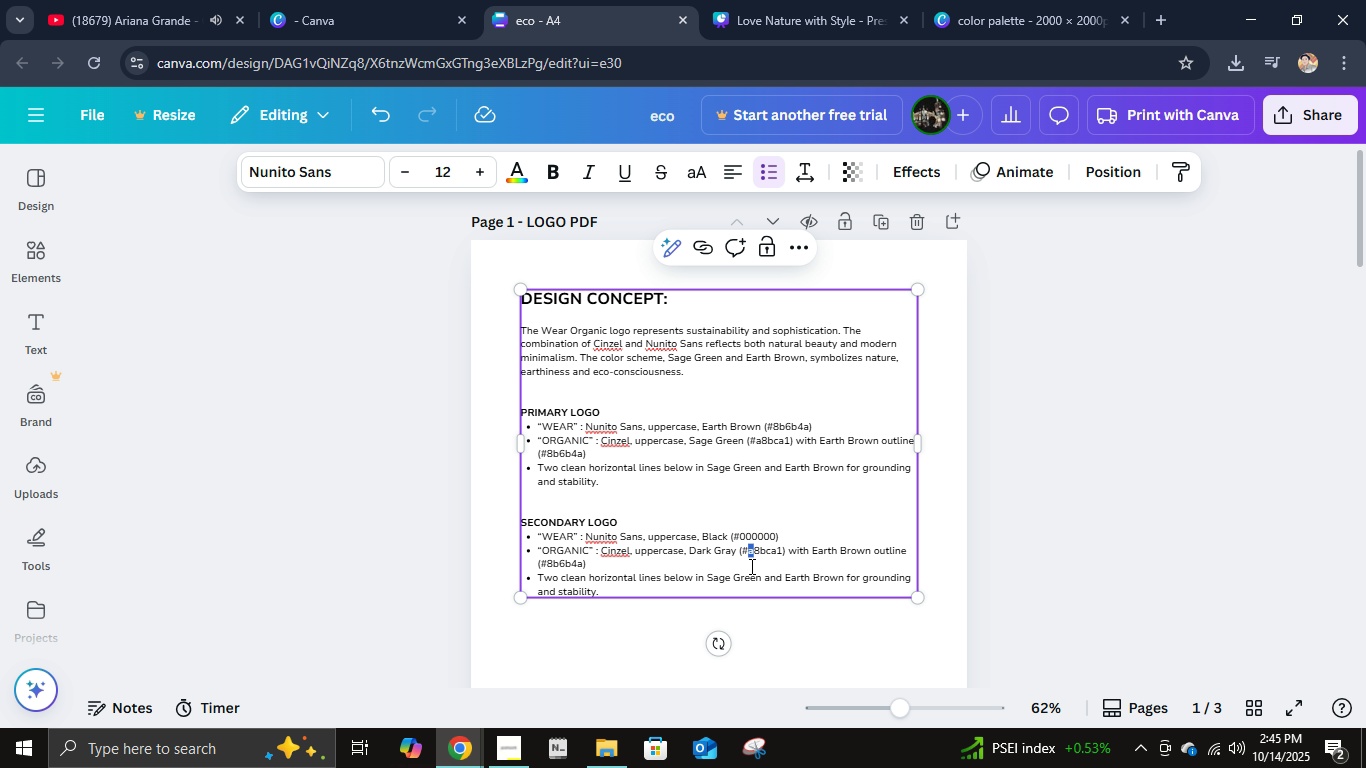 
key(Shift+ArrowRight)
 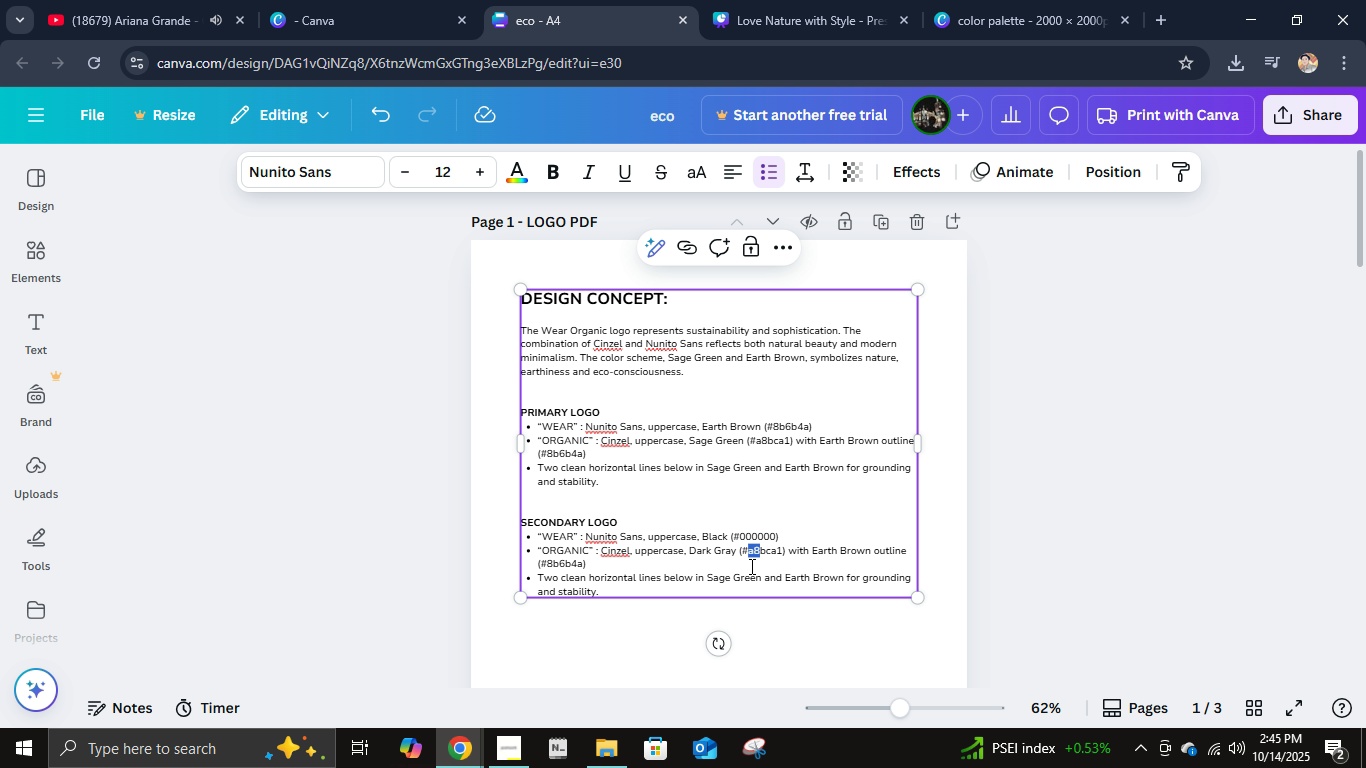 
key(Shift+ArrowRight)
 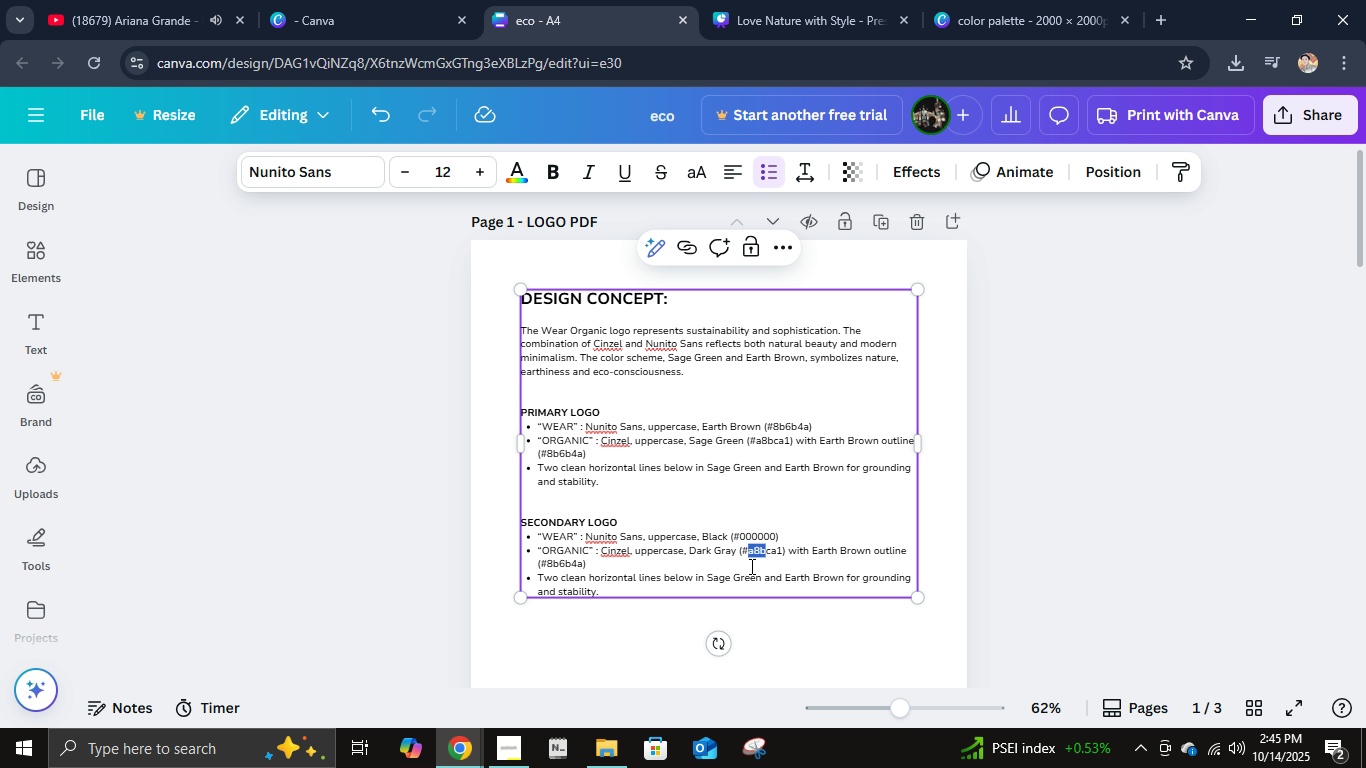 
key(Shift+ArrowRight)
 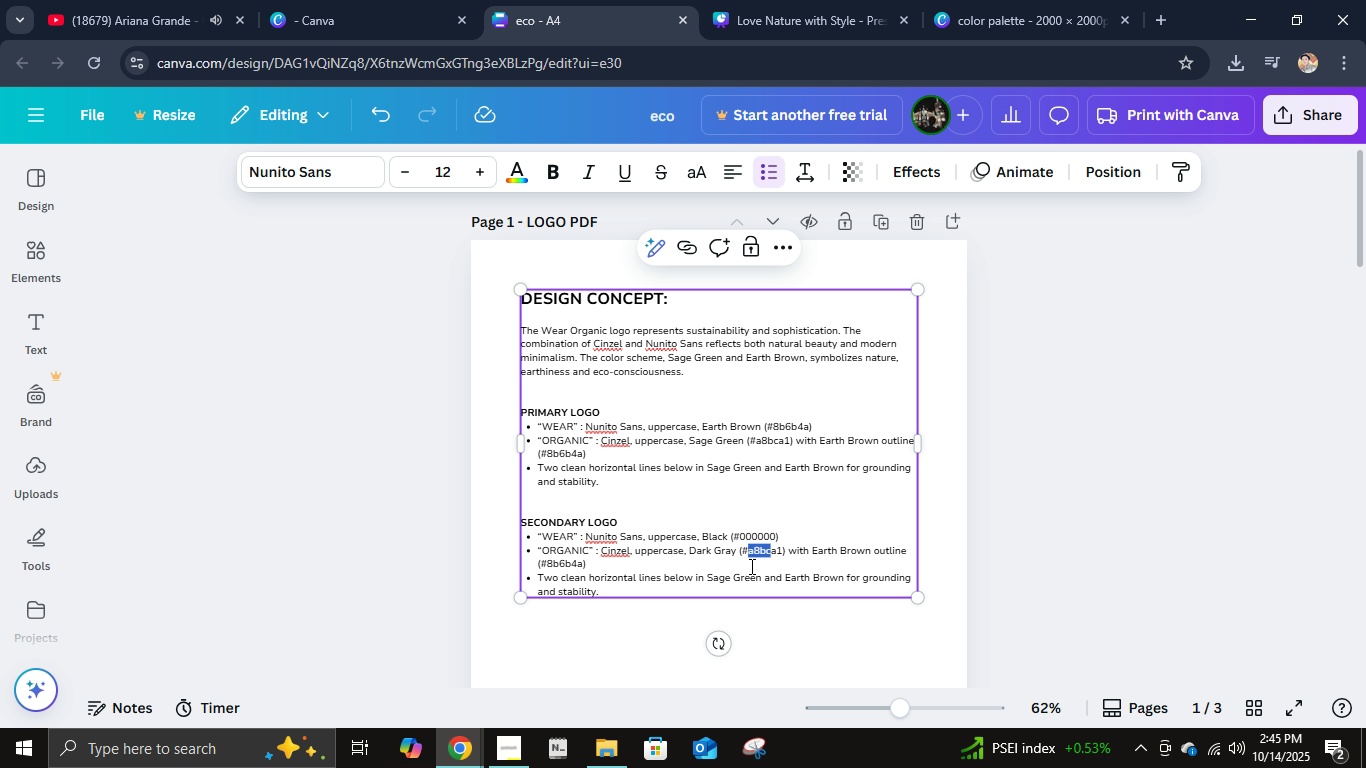 
key(Shift+ArrowRight)
 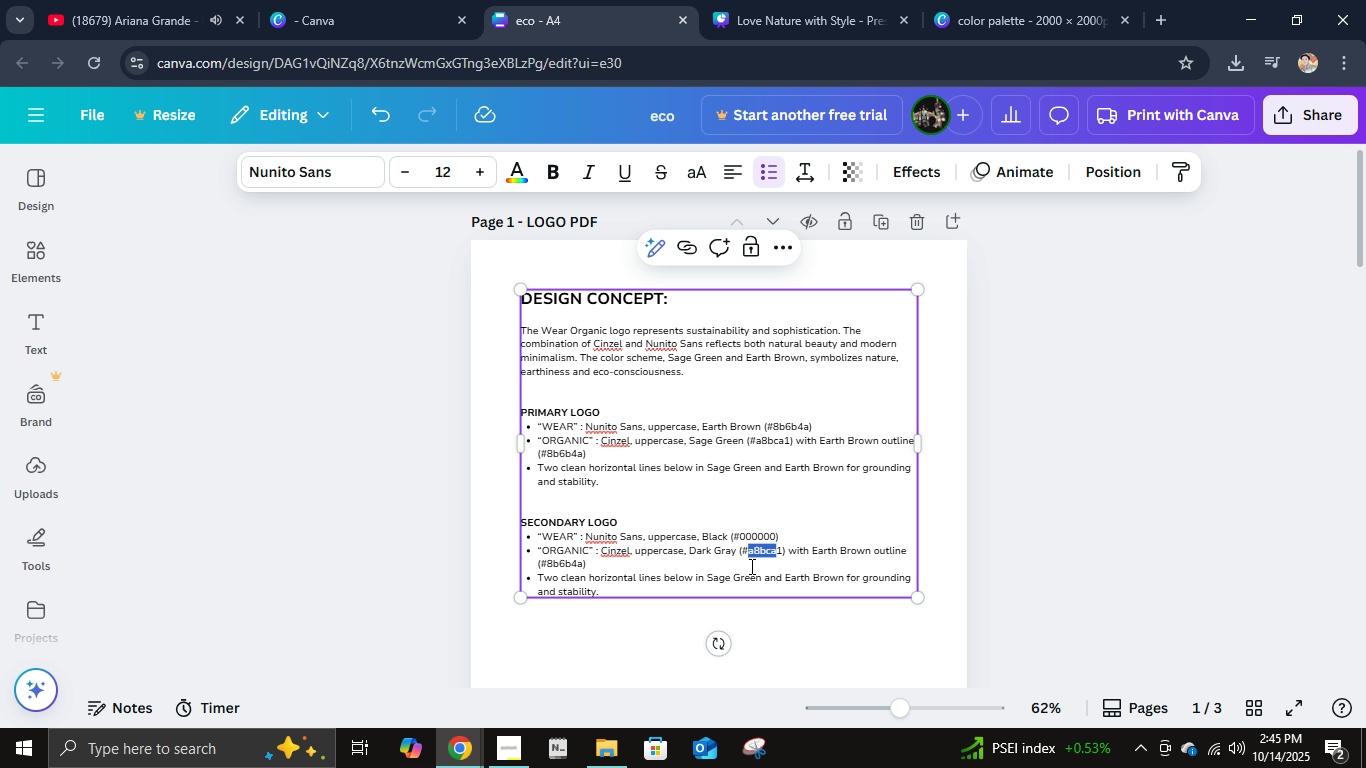 
key(Shift+ArrowRight)
 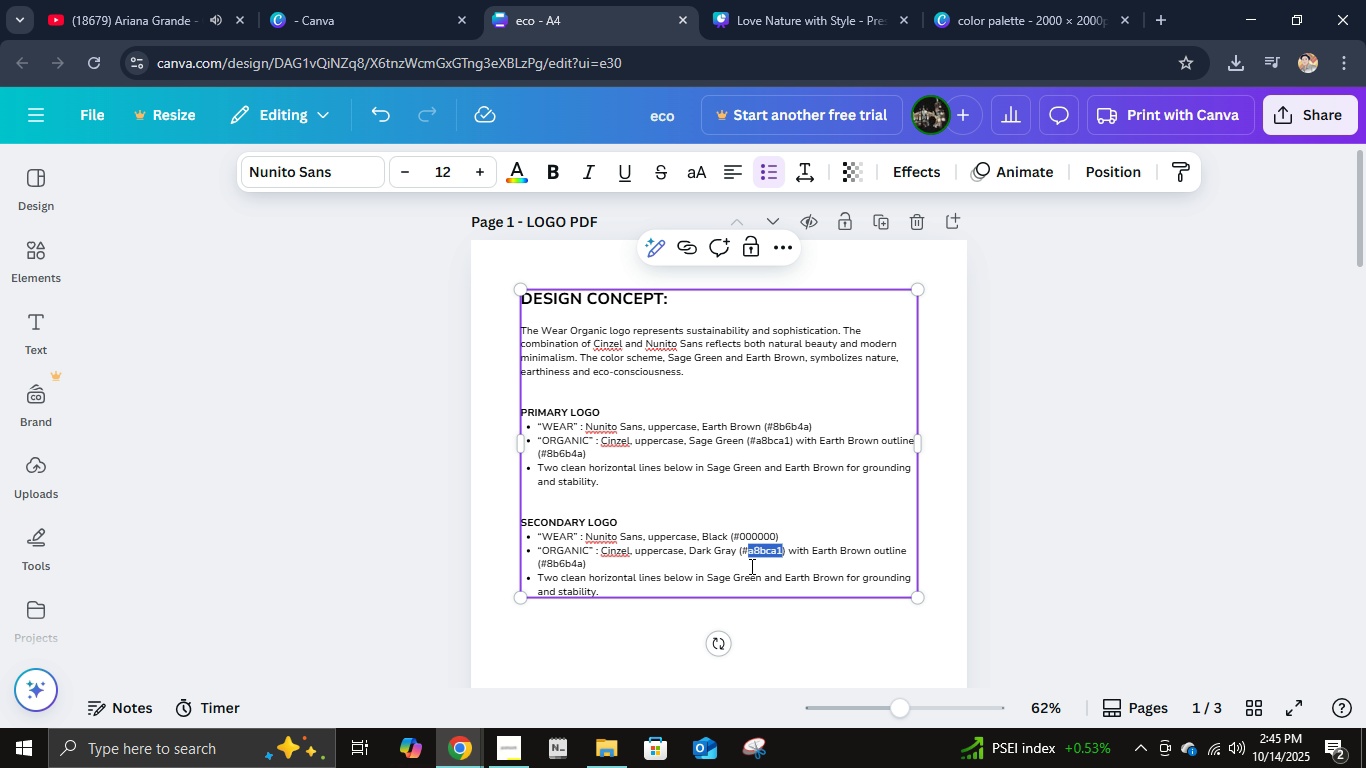 
key(Shift+ArrowRight)
 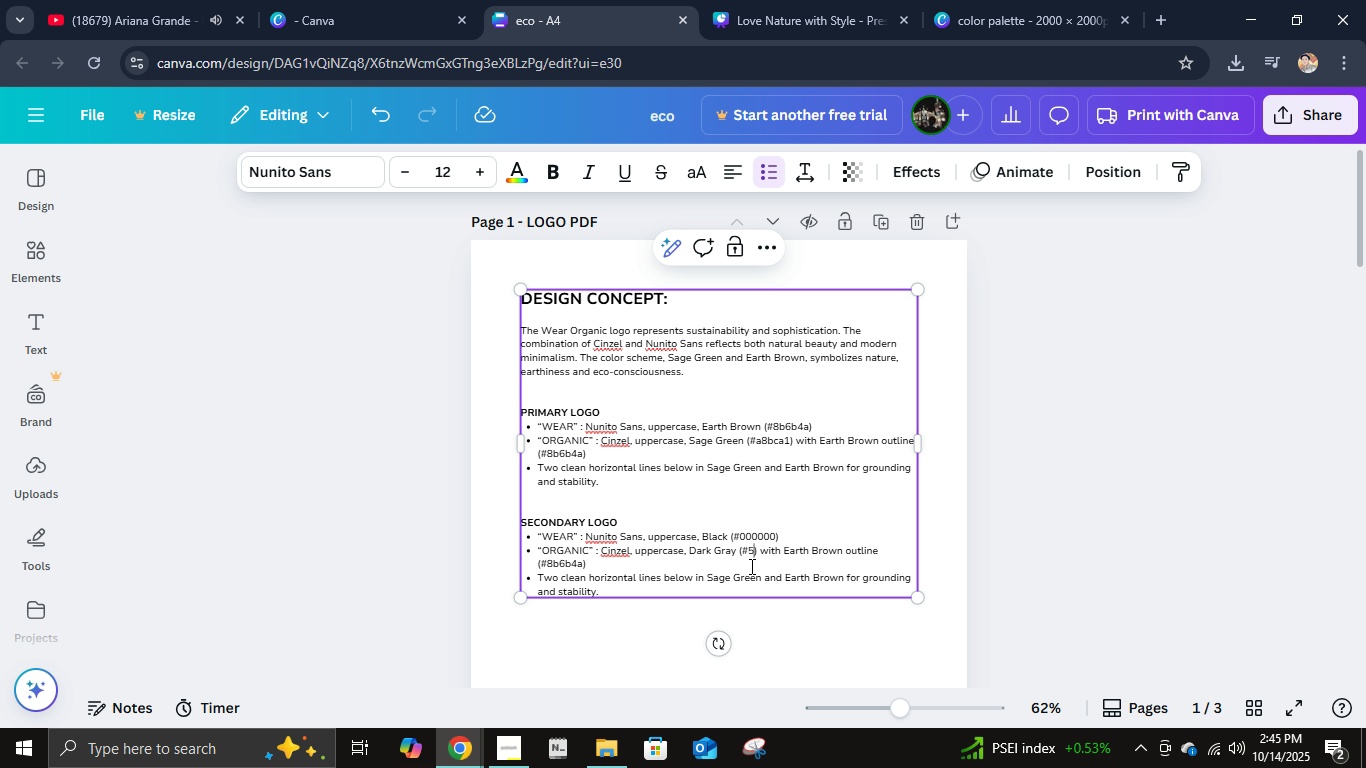 
key(Numpad5)
 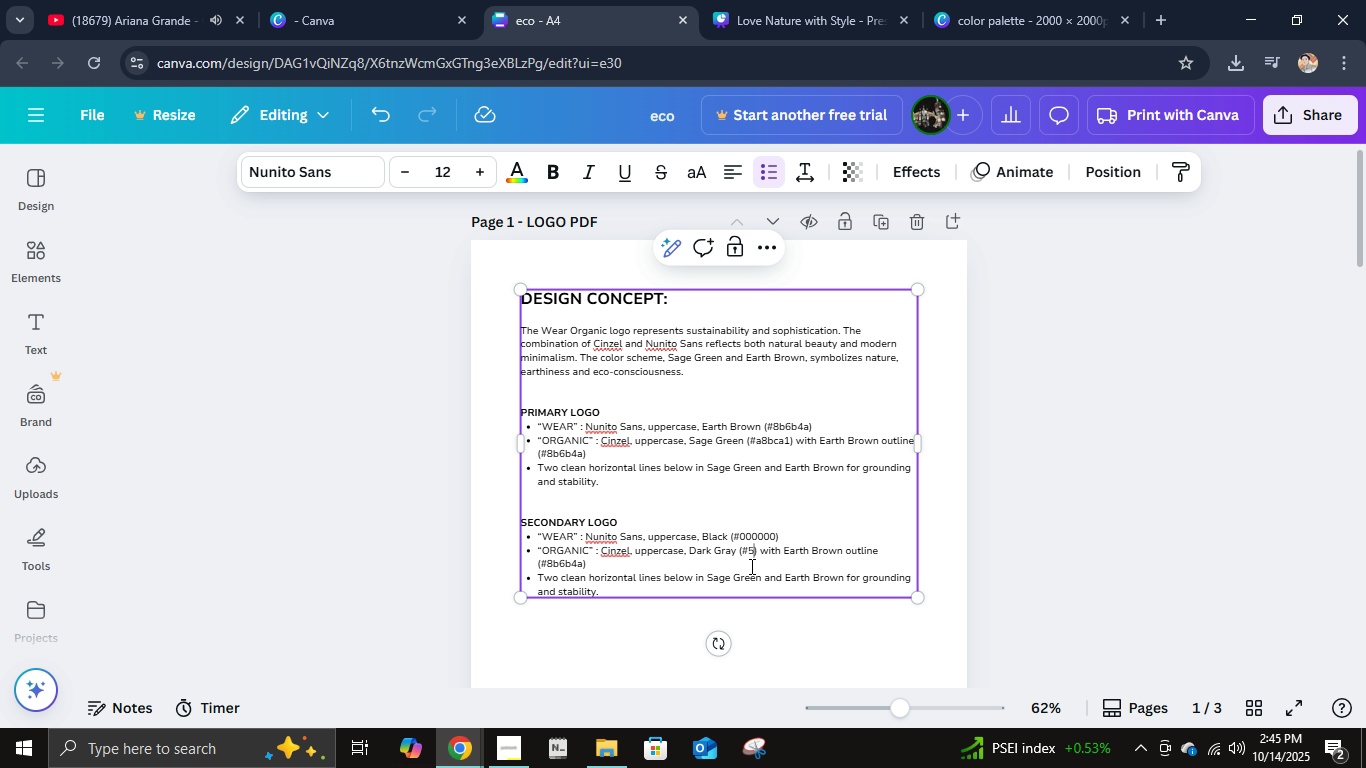 
key(Numpad4)
 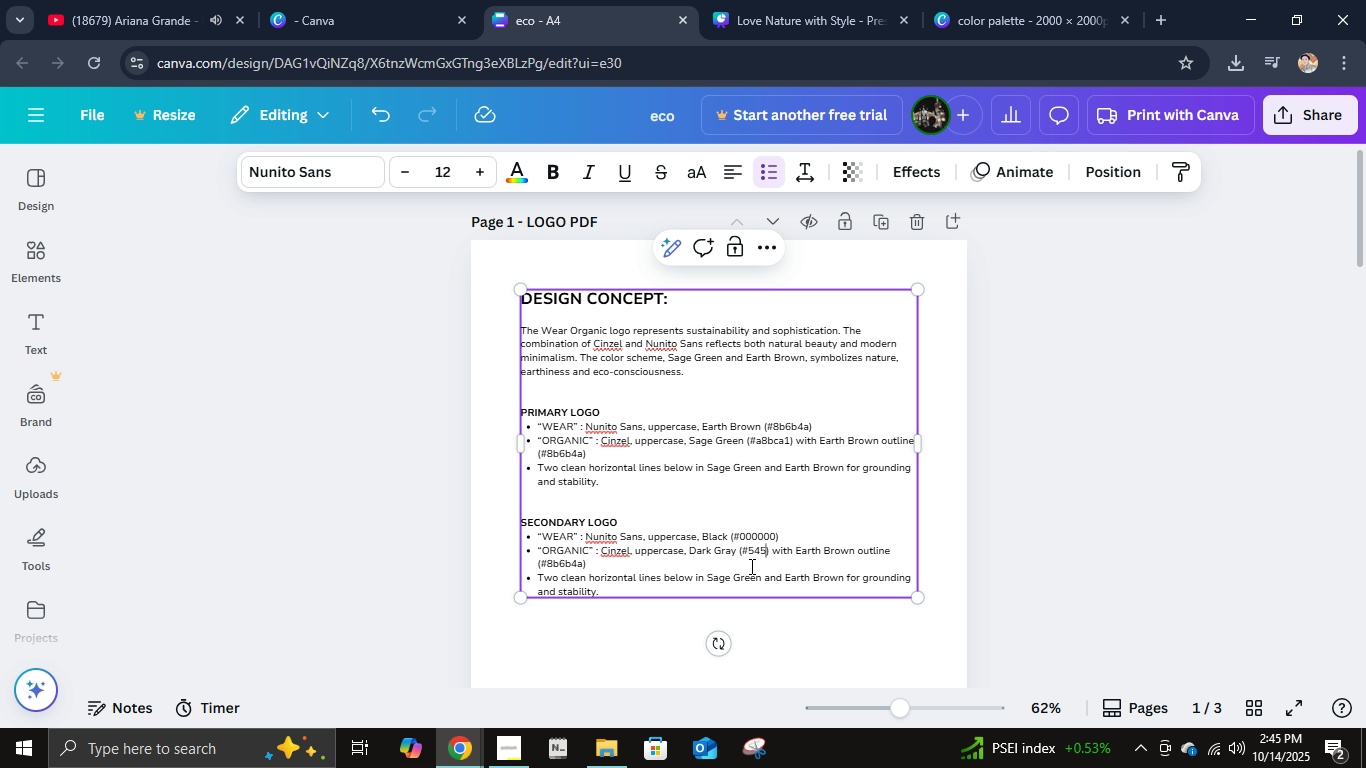 
key(Numpad5)
 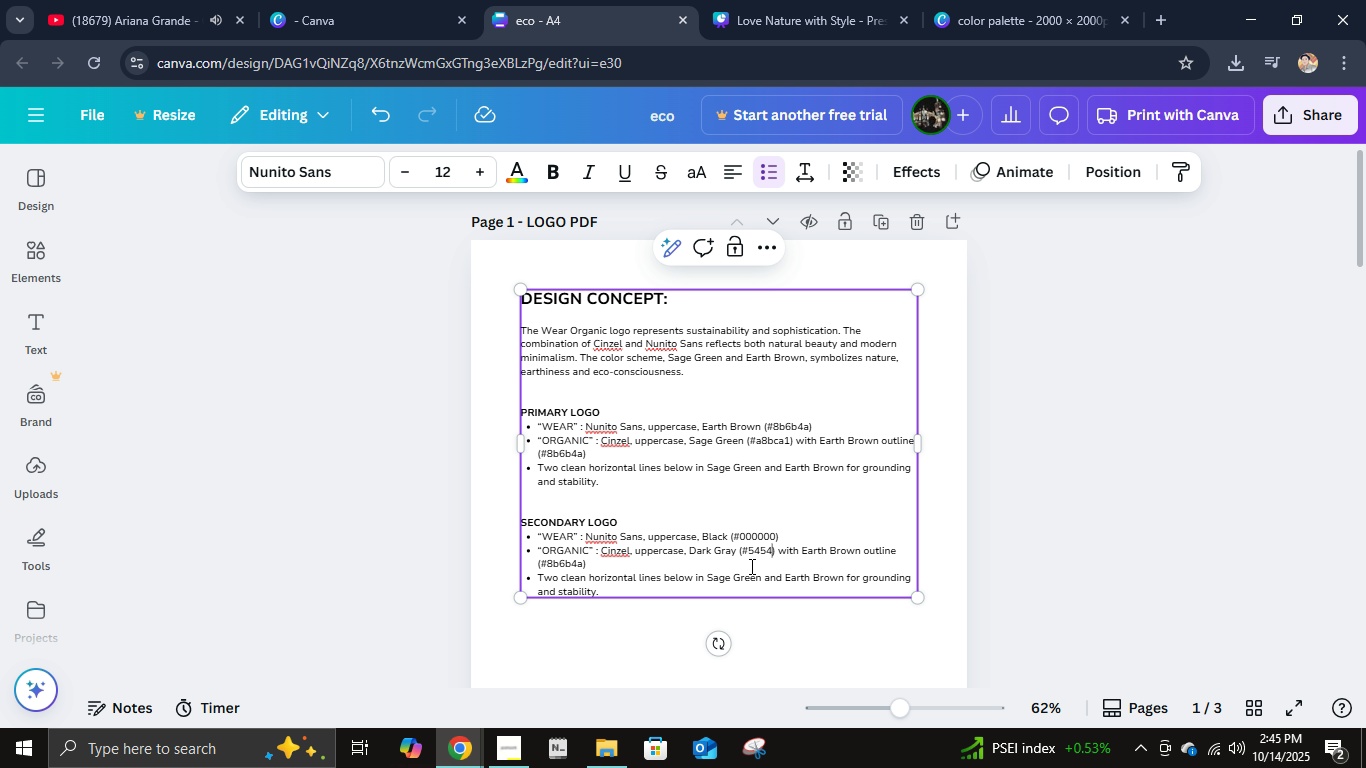 
key(Numpad4)
 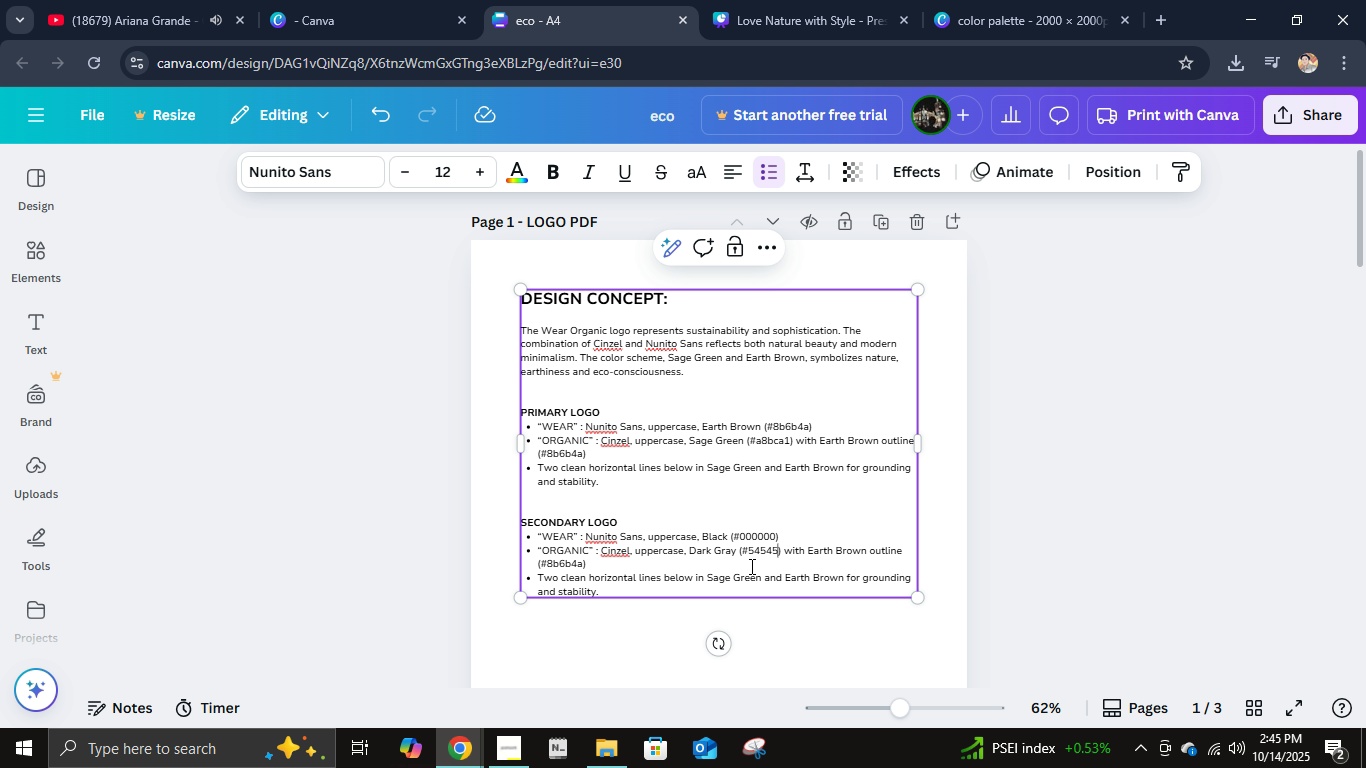 
key(Numpad5)
 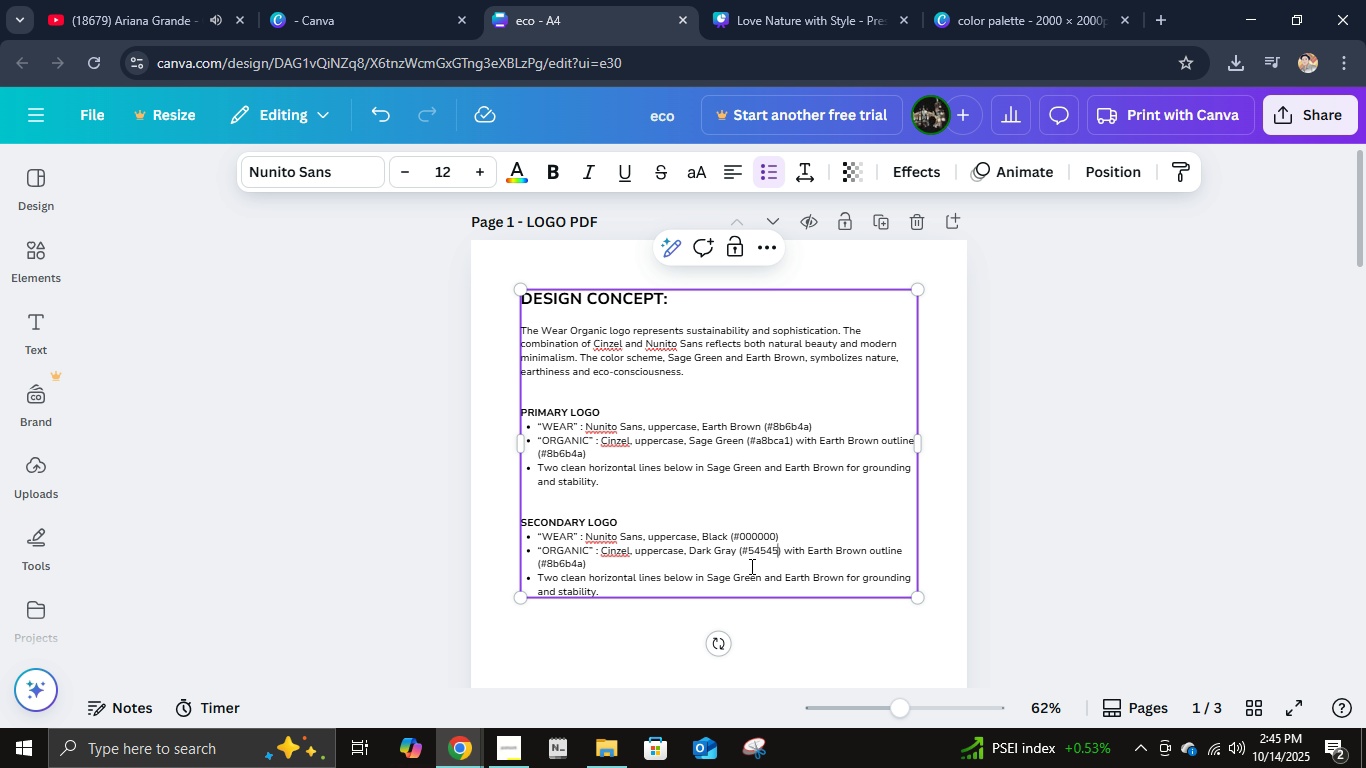 
key(Numpad4)
 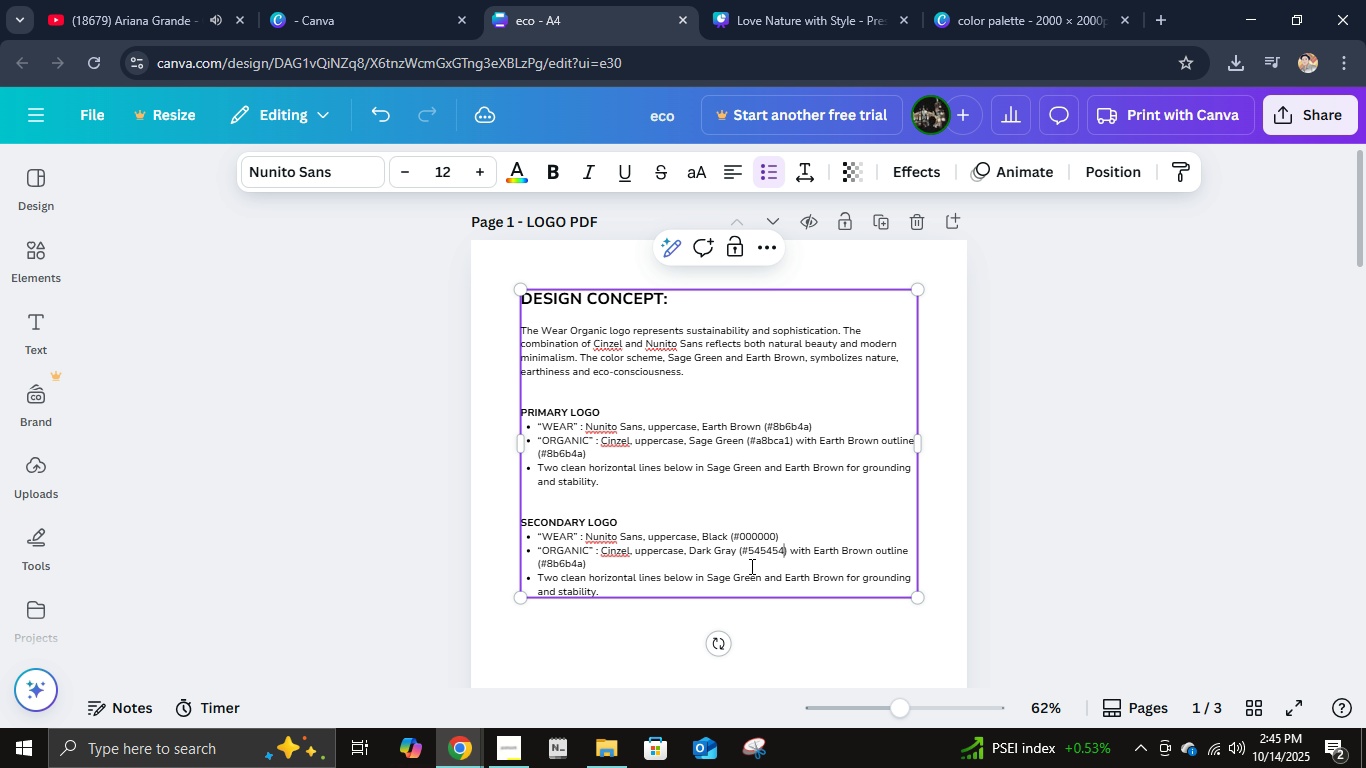 
key(ArrowRight)
 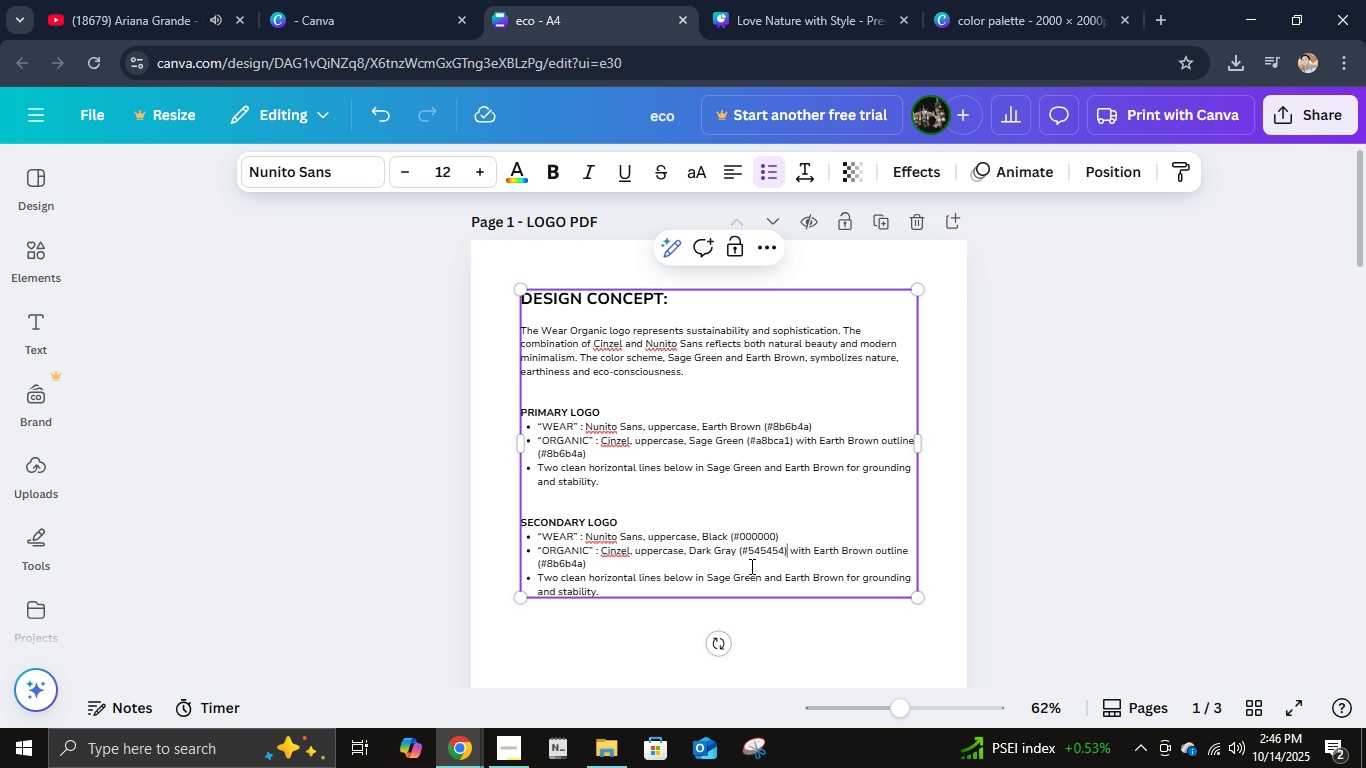 
key(ArrowRight)
 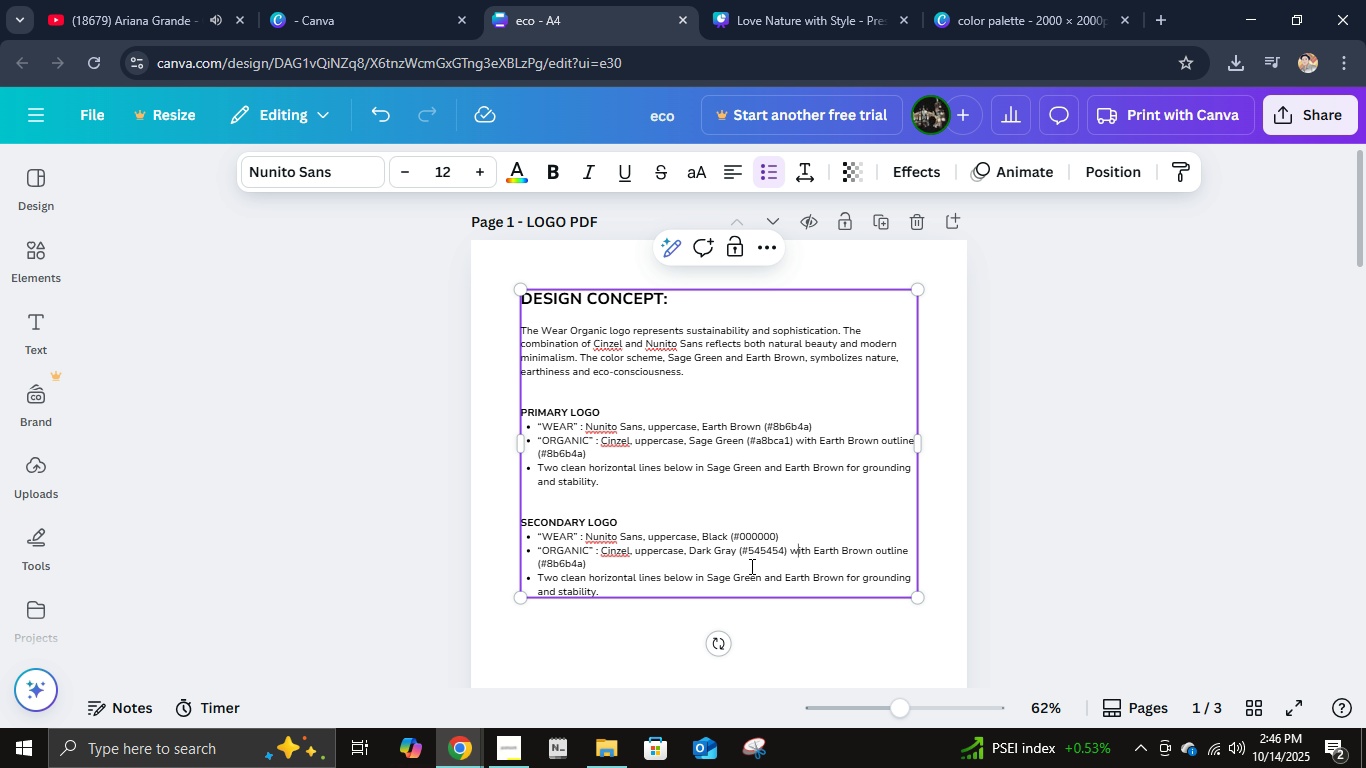 
key(ArrowRight)
 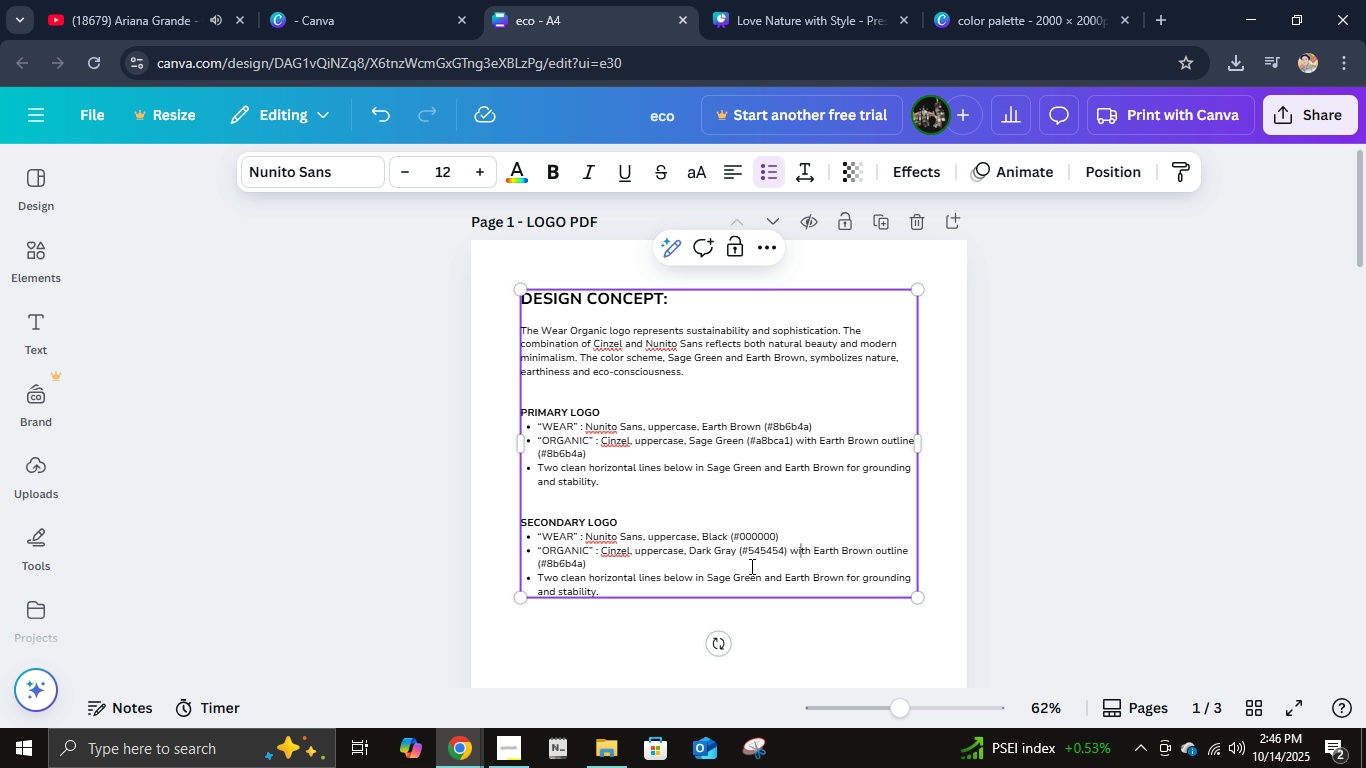 
key(ArrowRight)
 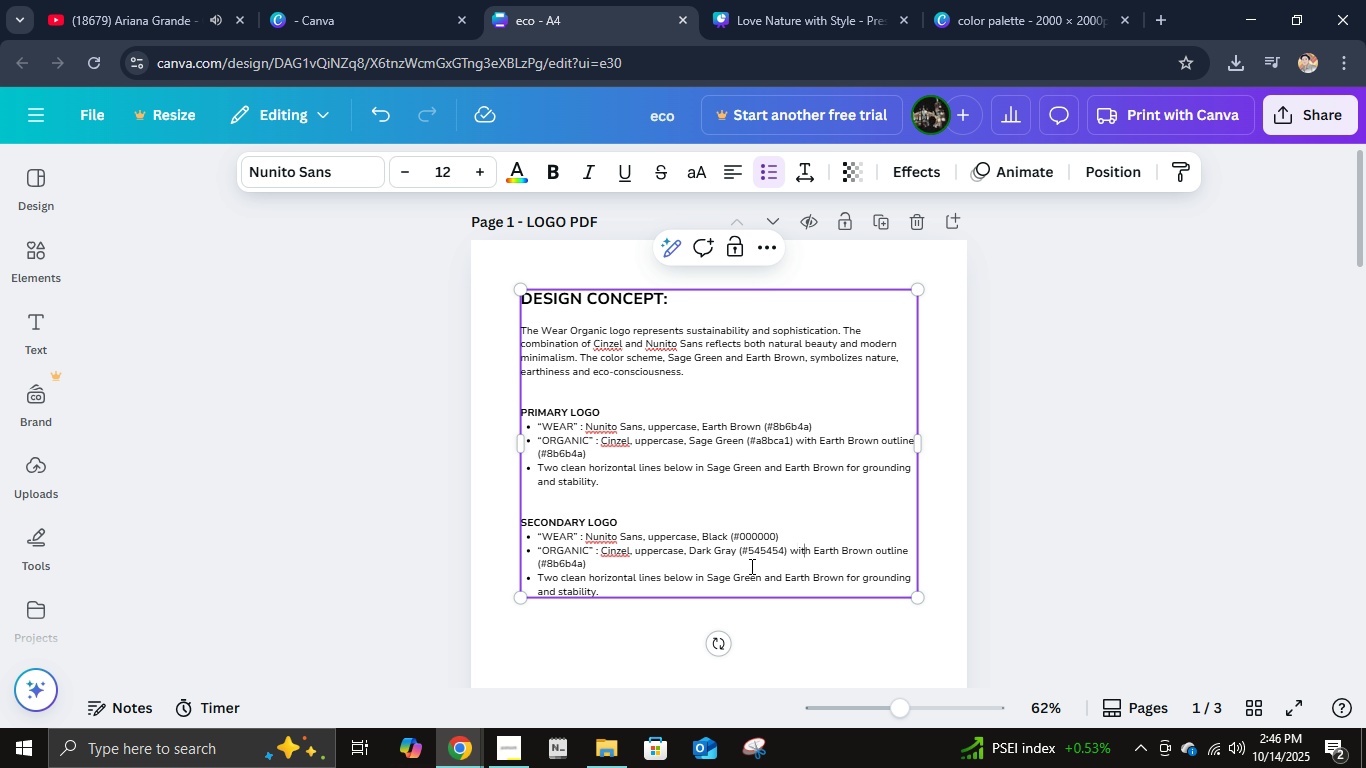 
key(ArrowRight)
 